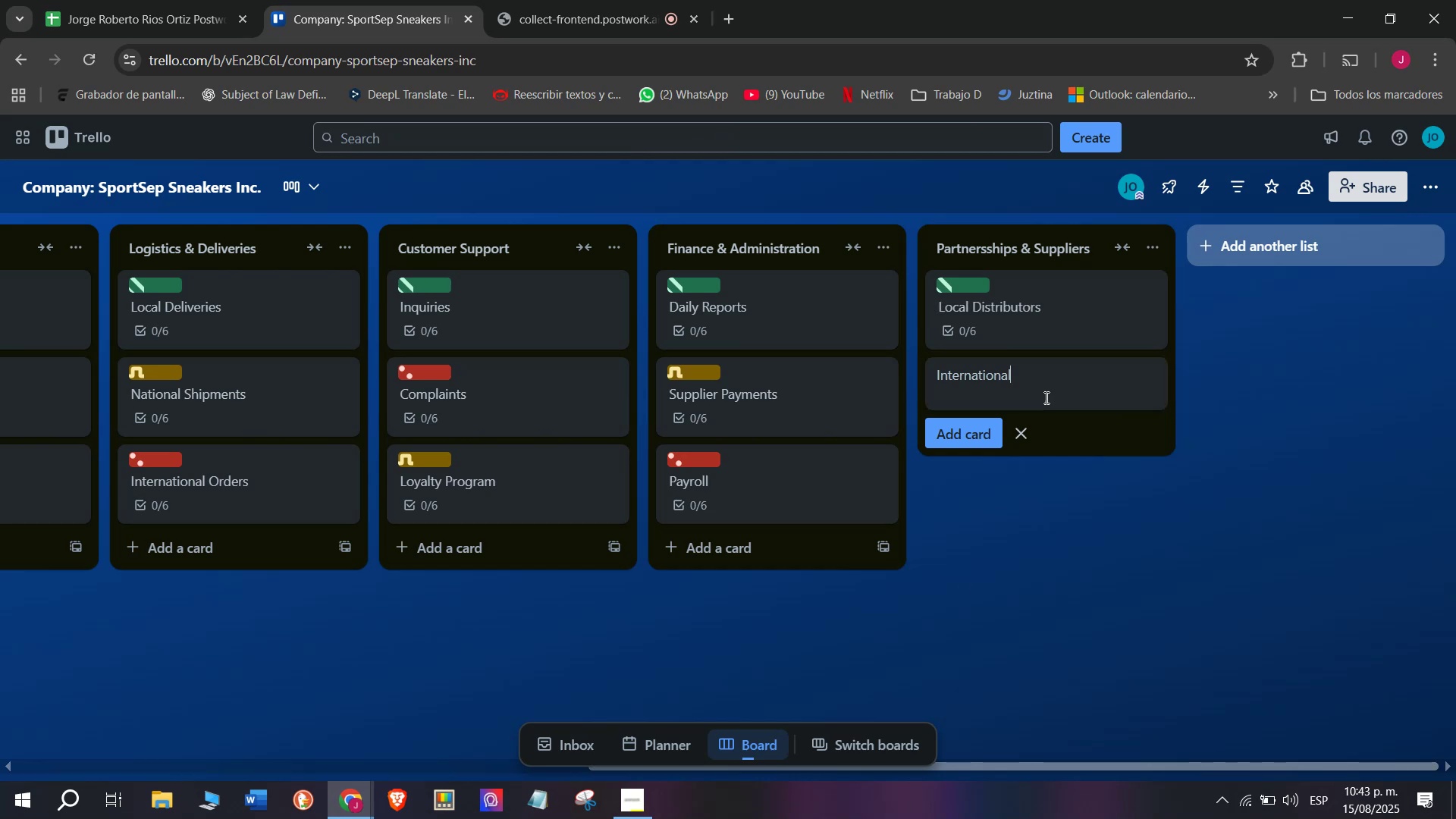 
type( Brta)
key(Backspace)
key(Backspace)
type(r)
key(Backspace)
type(abnd)
key(Backspace)
key(Backspace)
key(Backspace)
type(nds)
 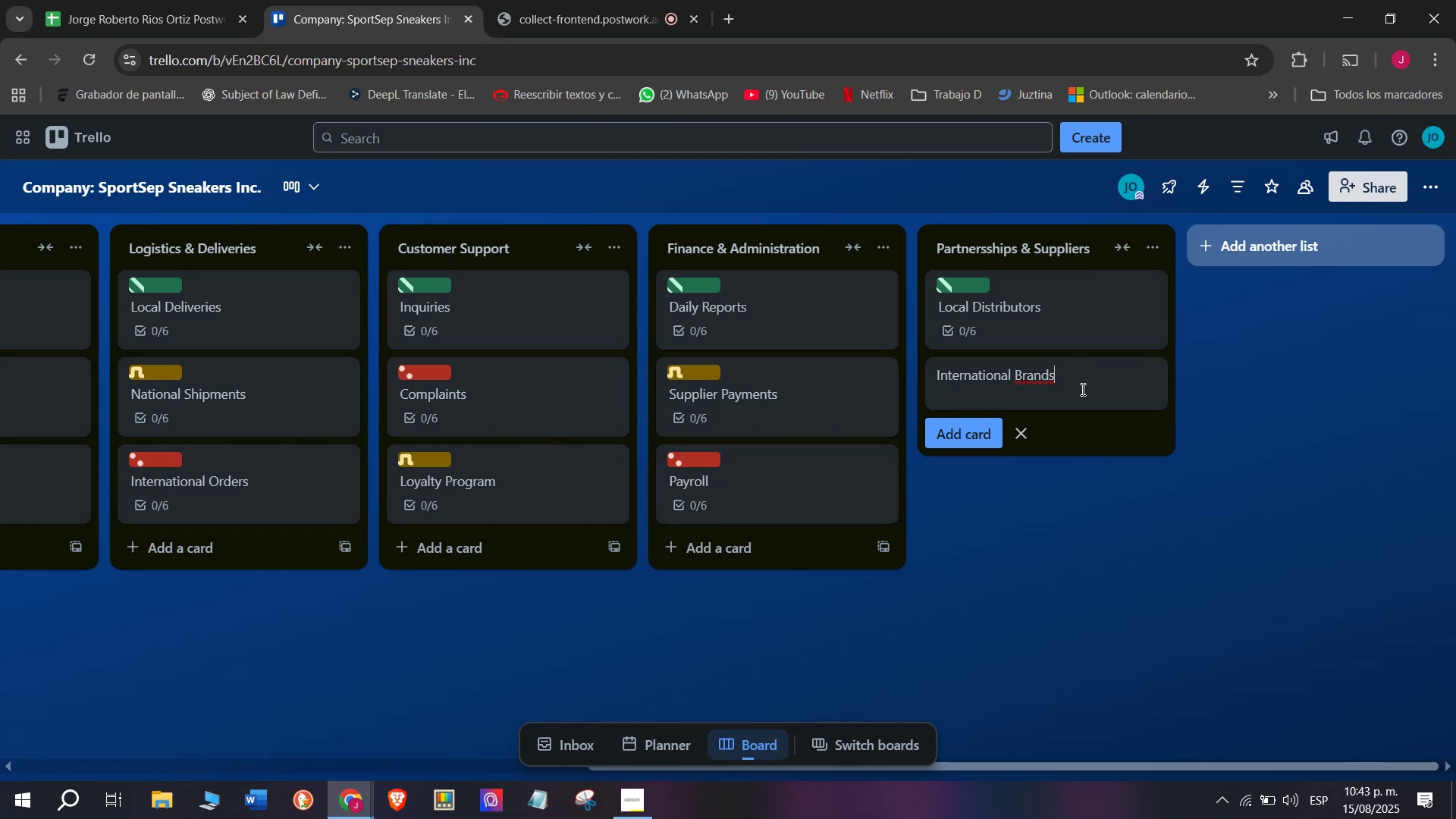 
wait(6.32)
 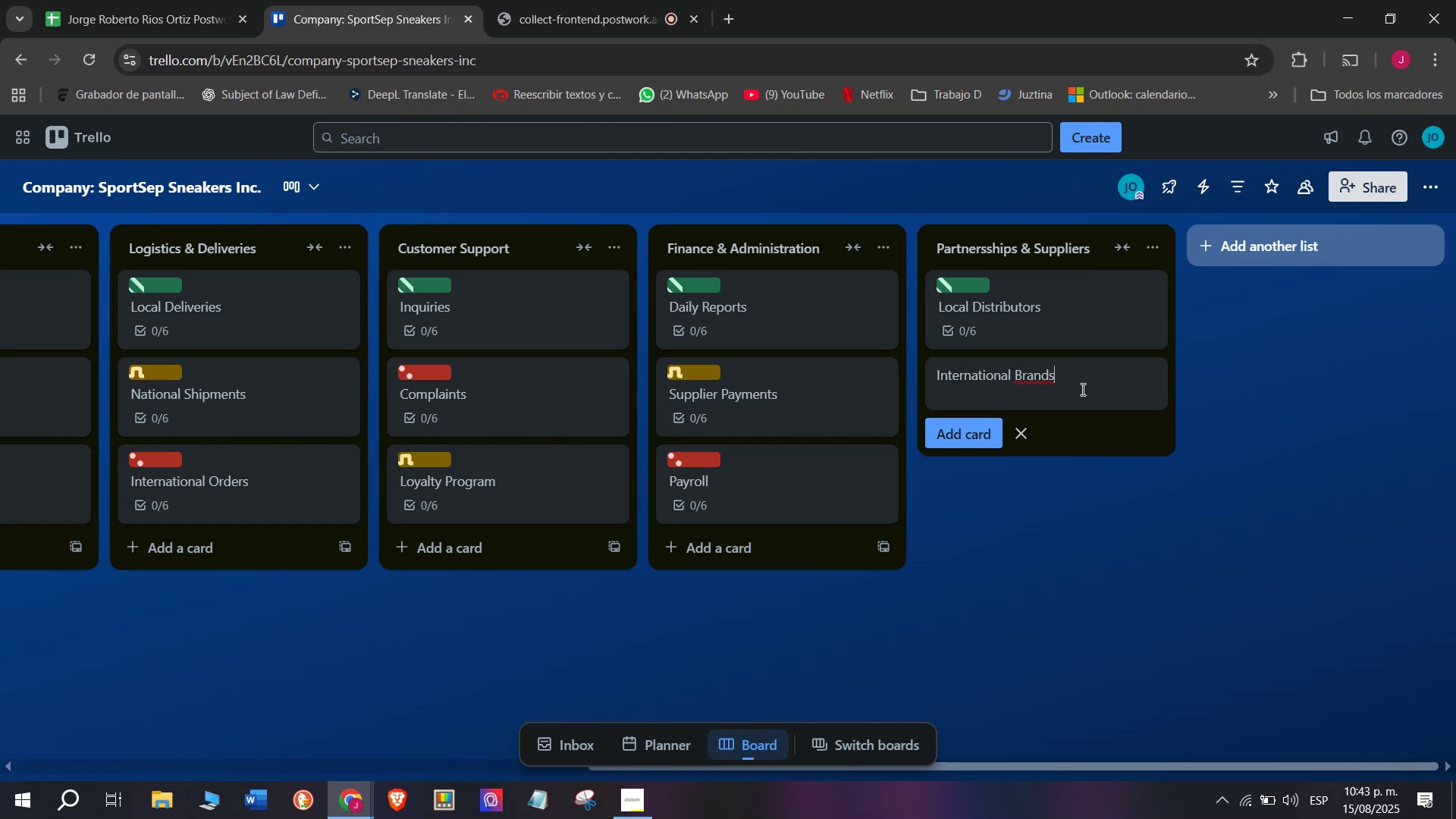 
key(Enter)
 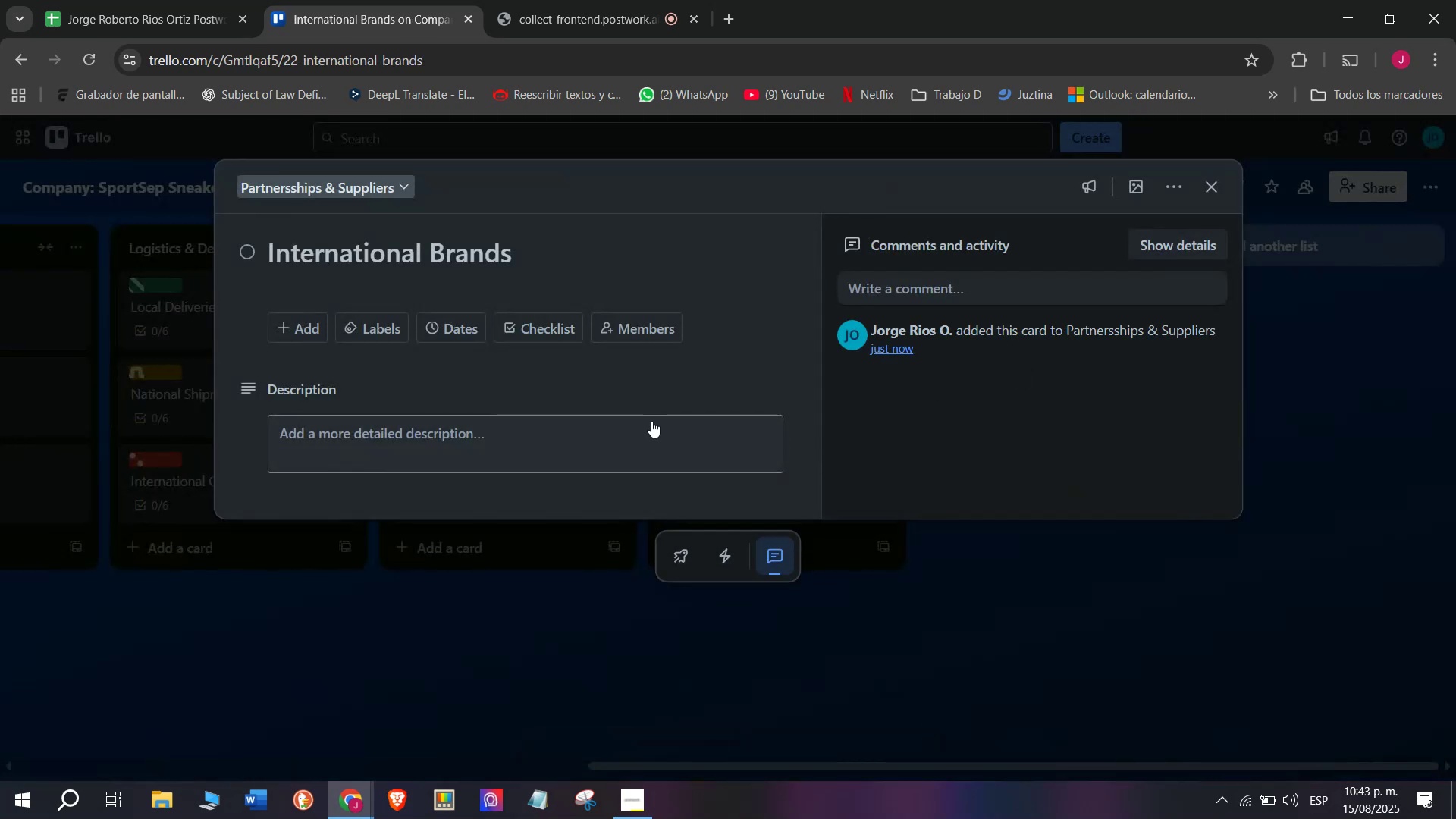 
left_click([551, 329])
 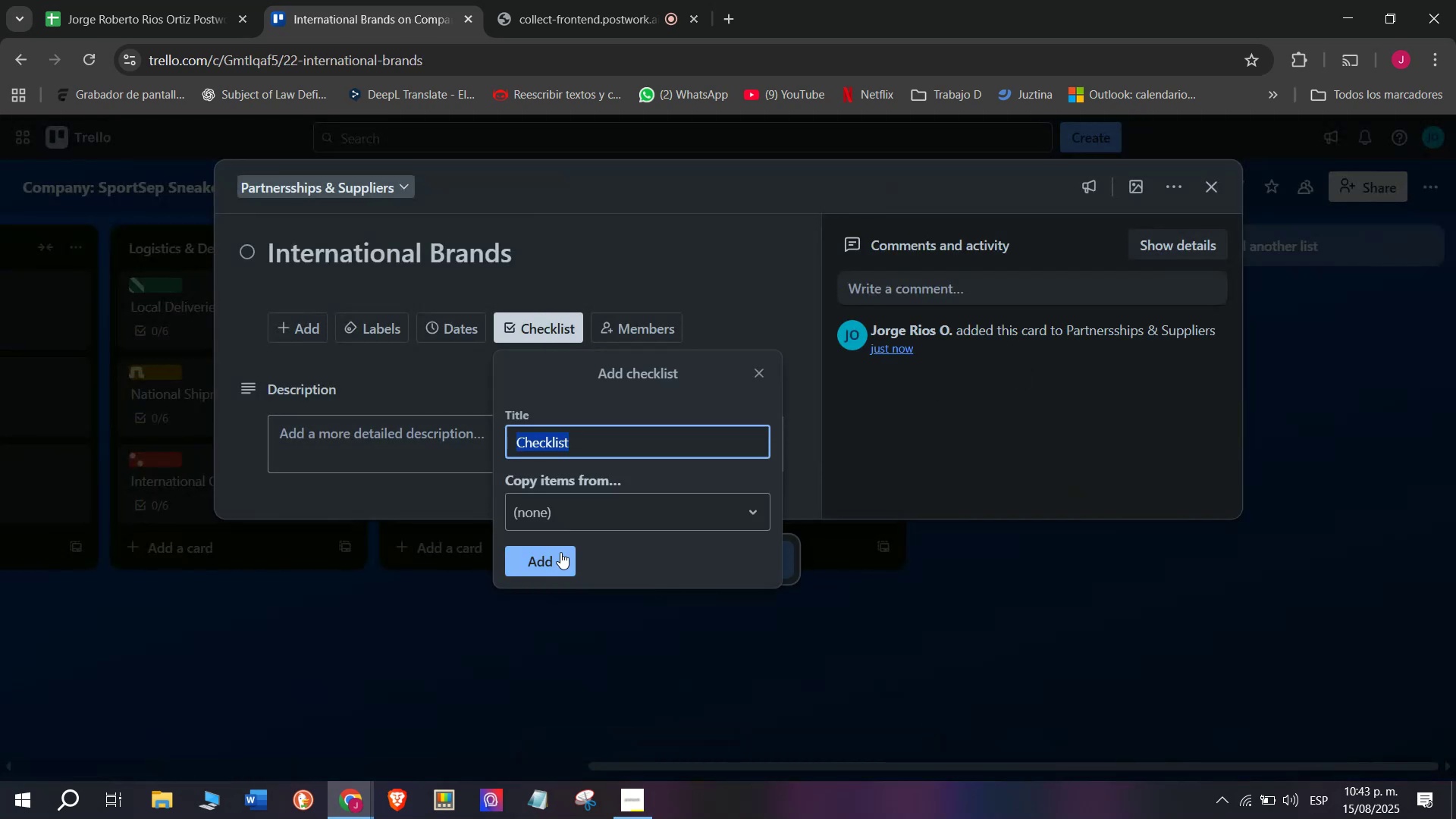 
left_click([560, 552])
 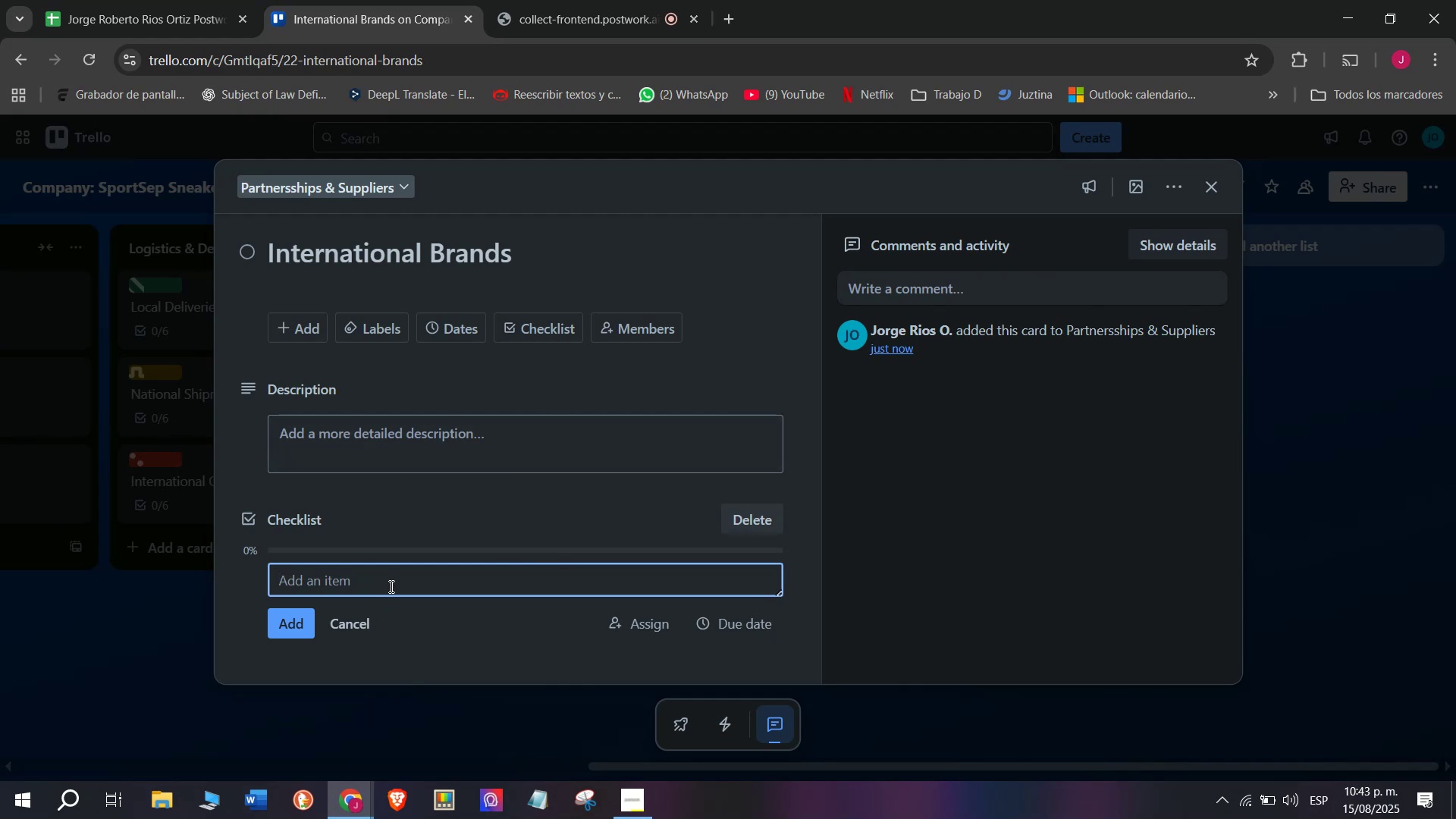 
type(Concta)
key(Backspace)
key(Backspace)
key(Backspace)
type(tct)
key(Backspace)
key(Backspace)
type(acrt)
key(Backspace)
key(Backspace)
type(t Nike, adidas, puma)
key(Backspace)
key(Backspace)
key(Backspace)
key(Backspace)
type(Puma)
key(Backspace)
type(A)
 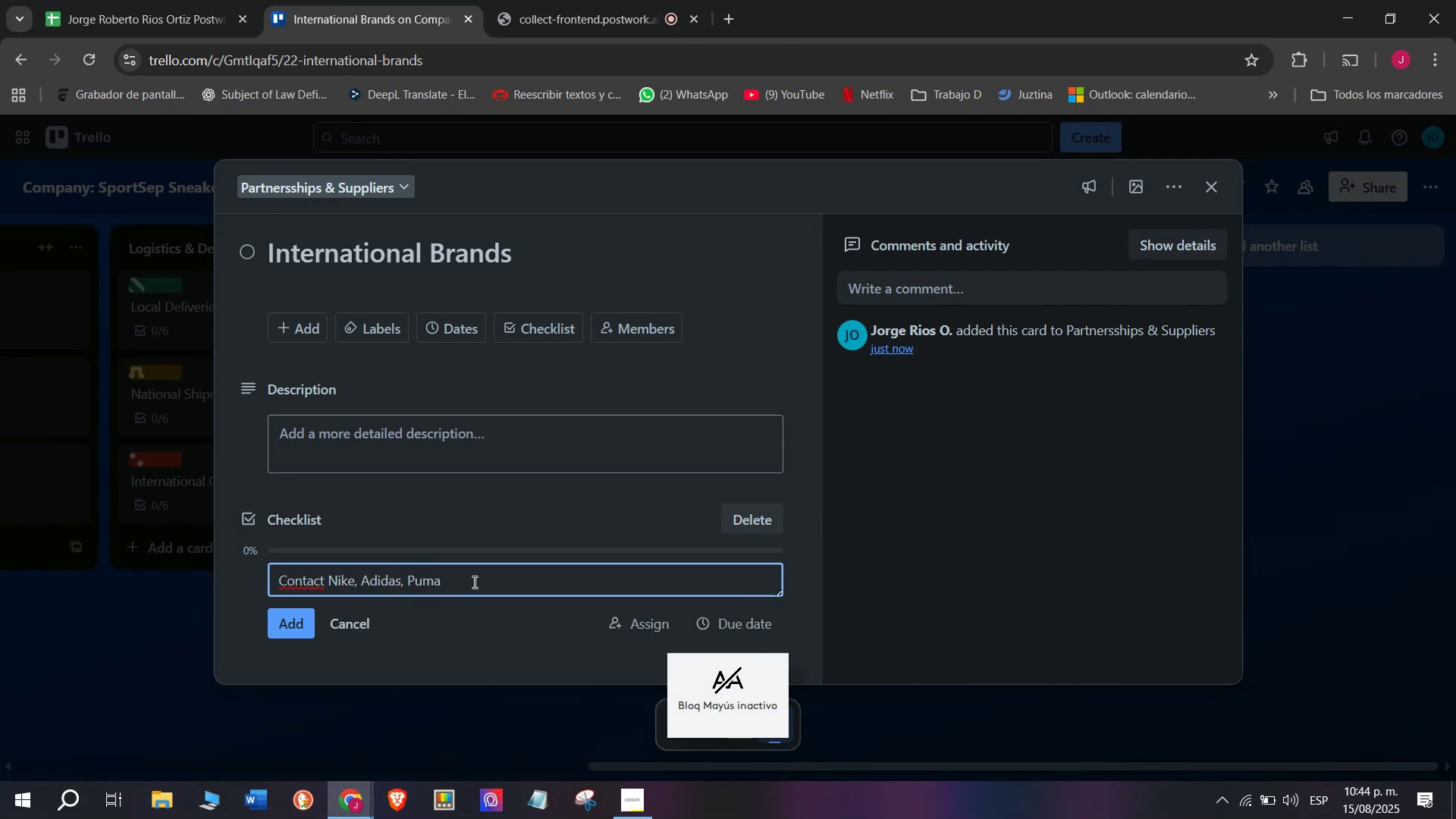 
left_click([480, 579])
 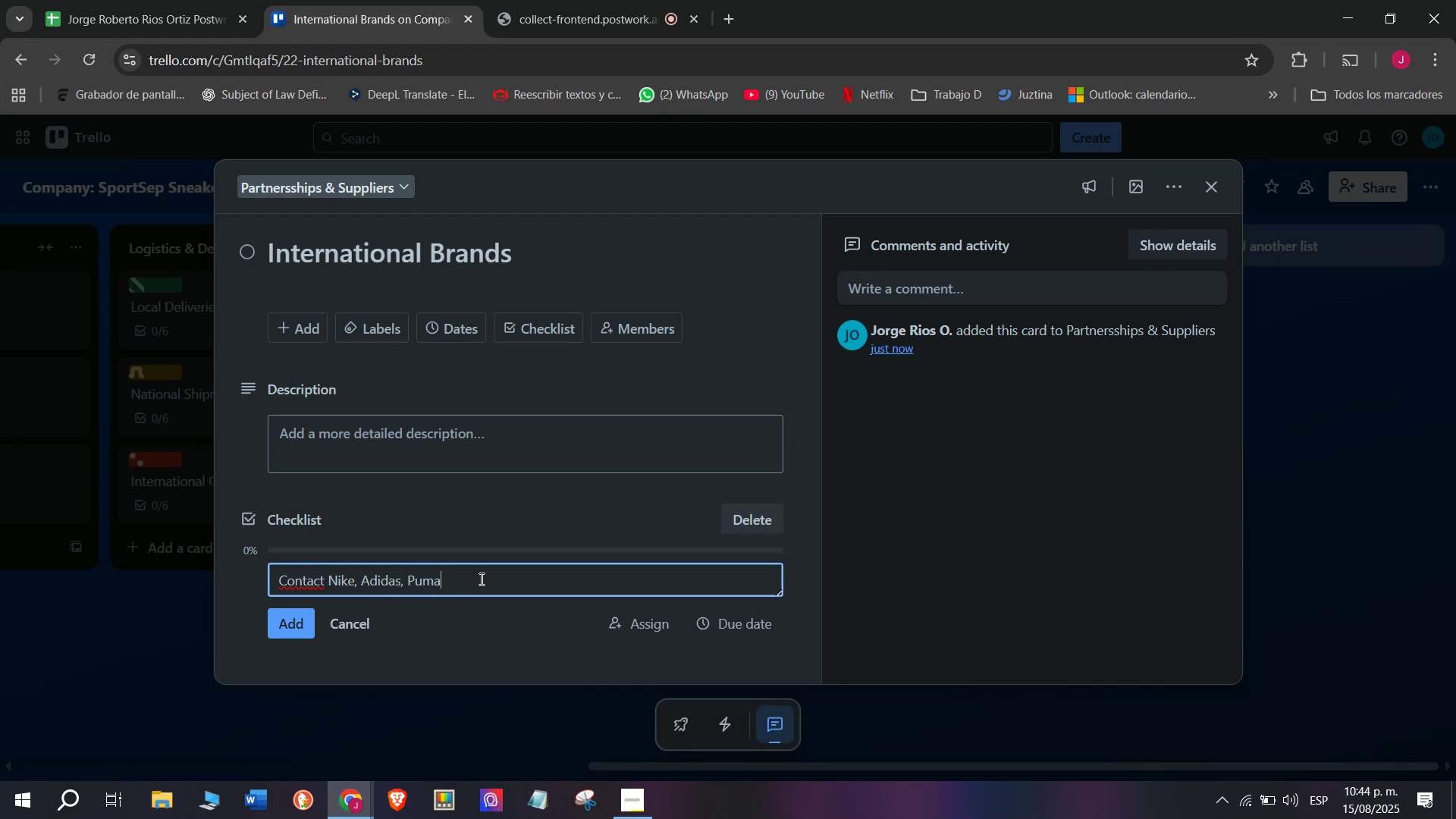 
type( reps)
 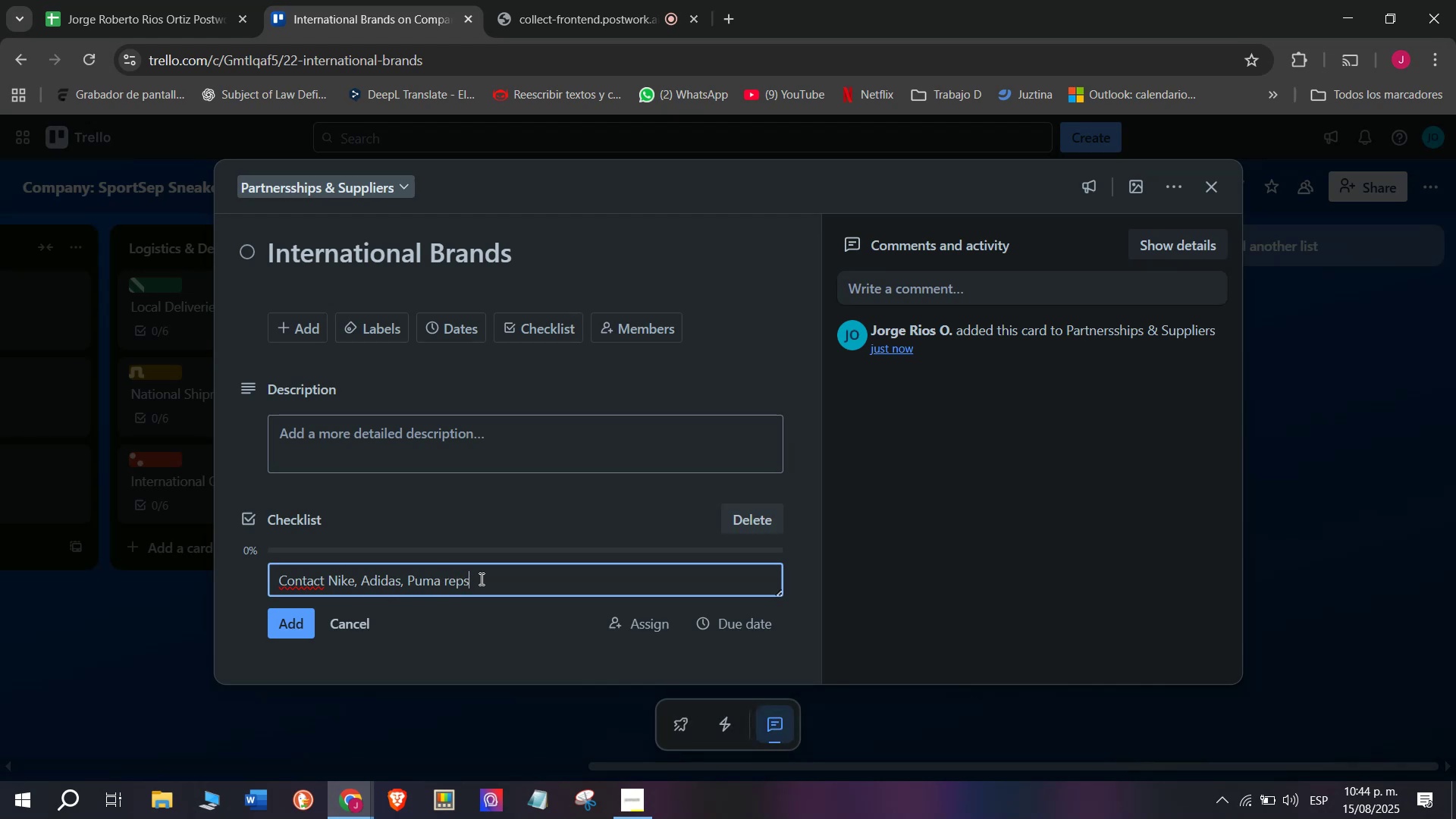 
key(Enter)
 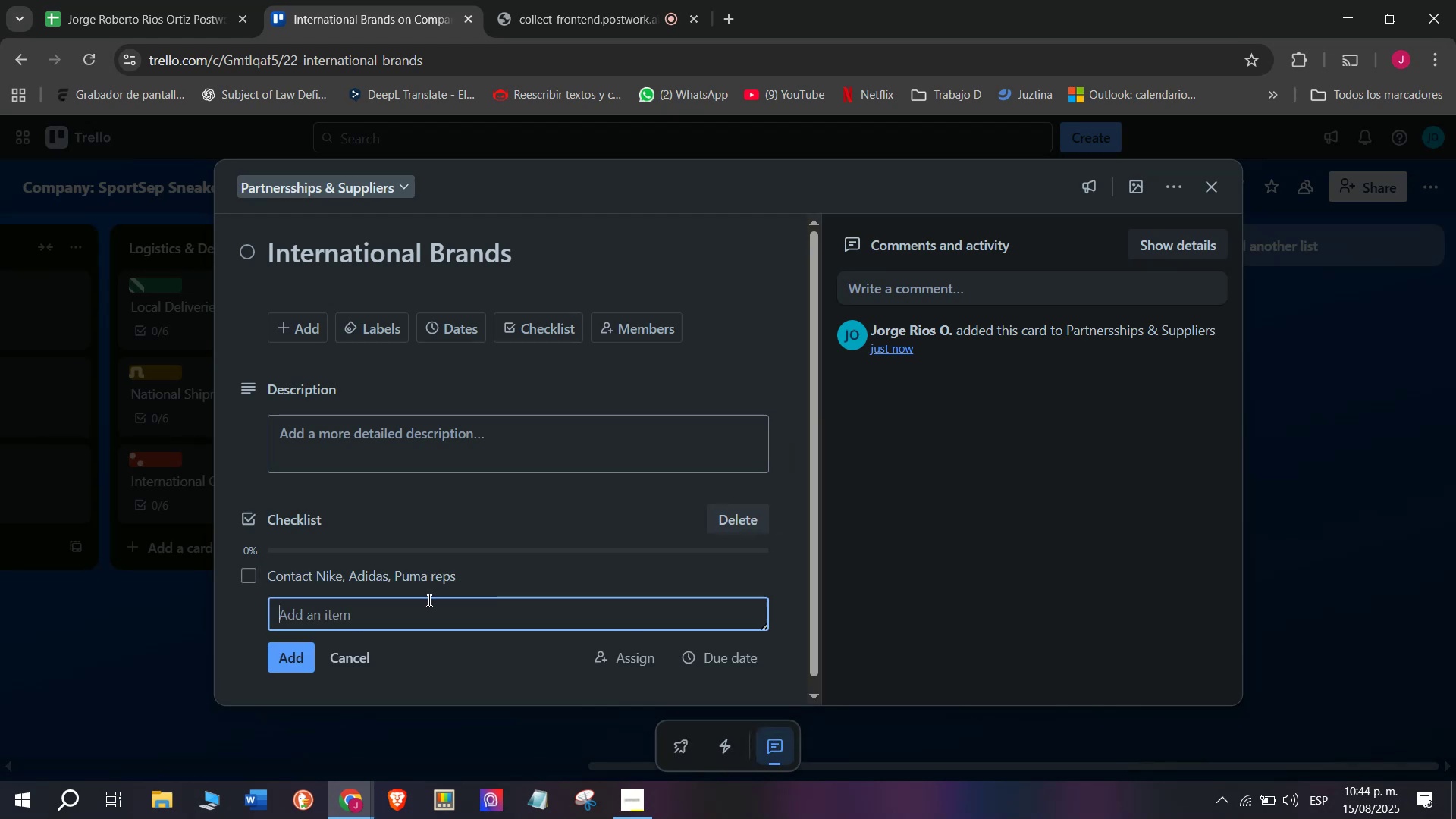 
wait(5.57)
 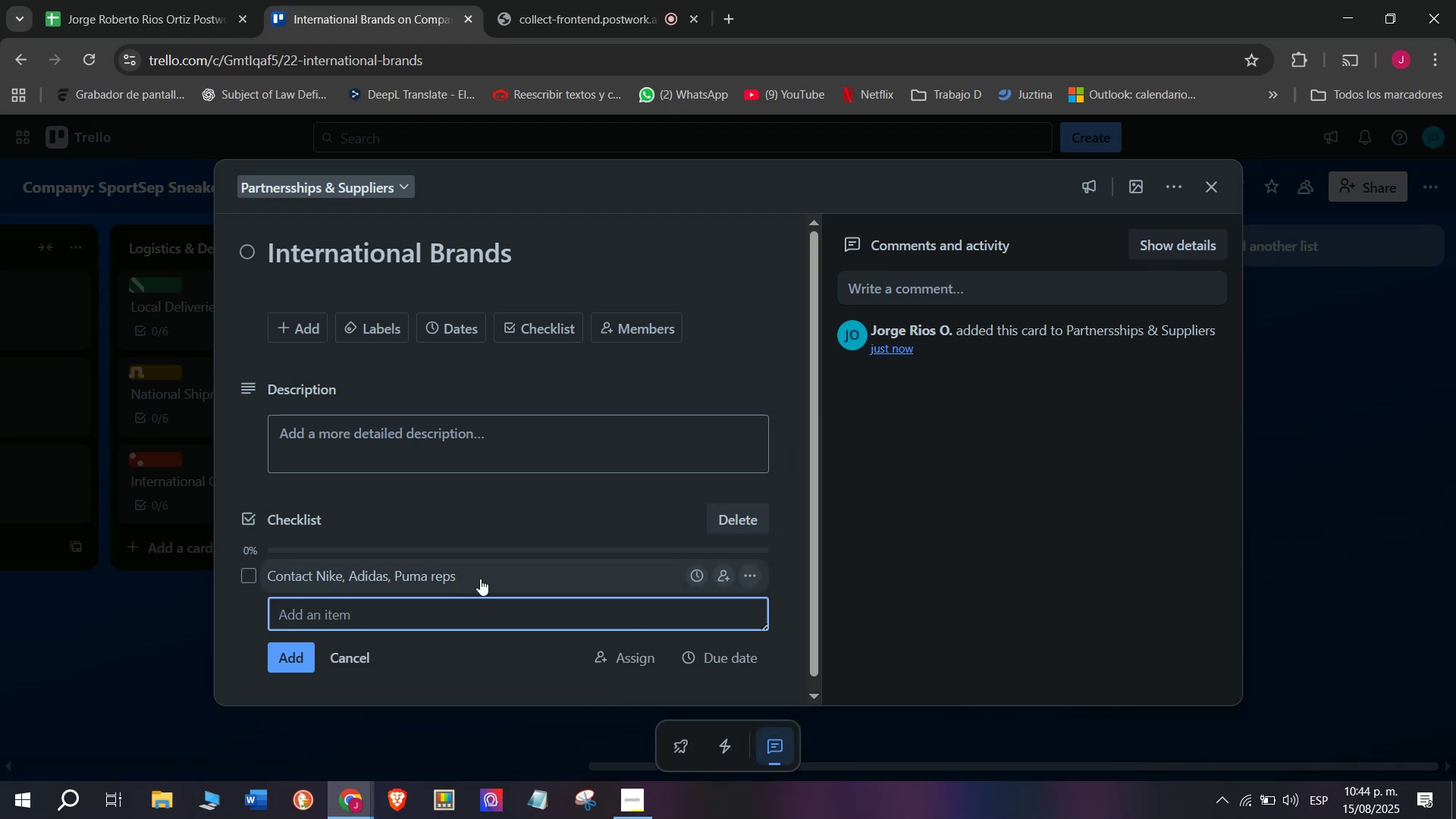 
type(Request partnershiop)
key(Backspace)
key(Backspace)
key(Backspace)
type(ip terms)
 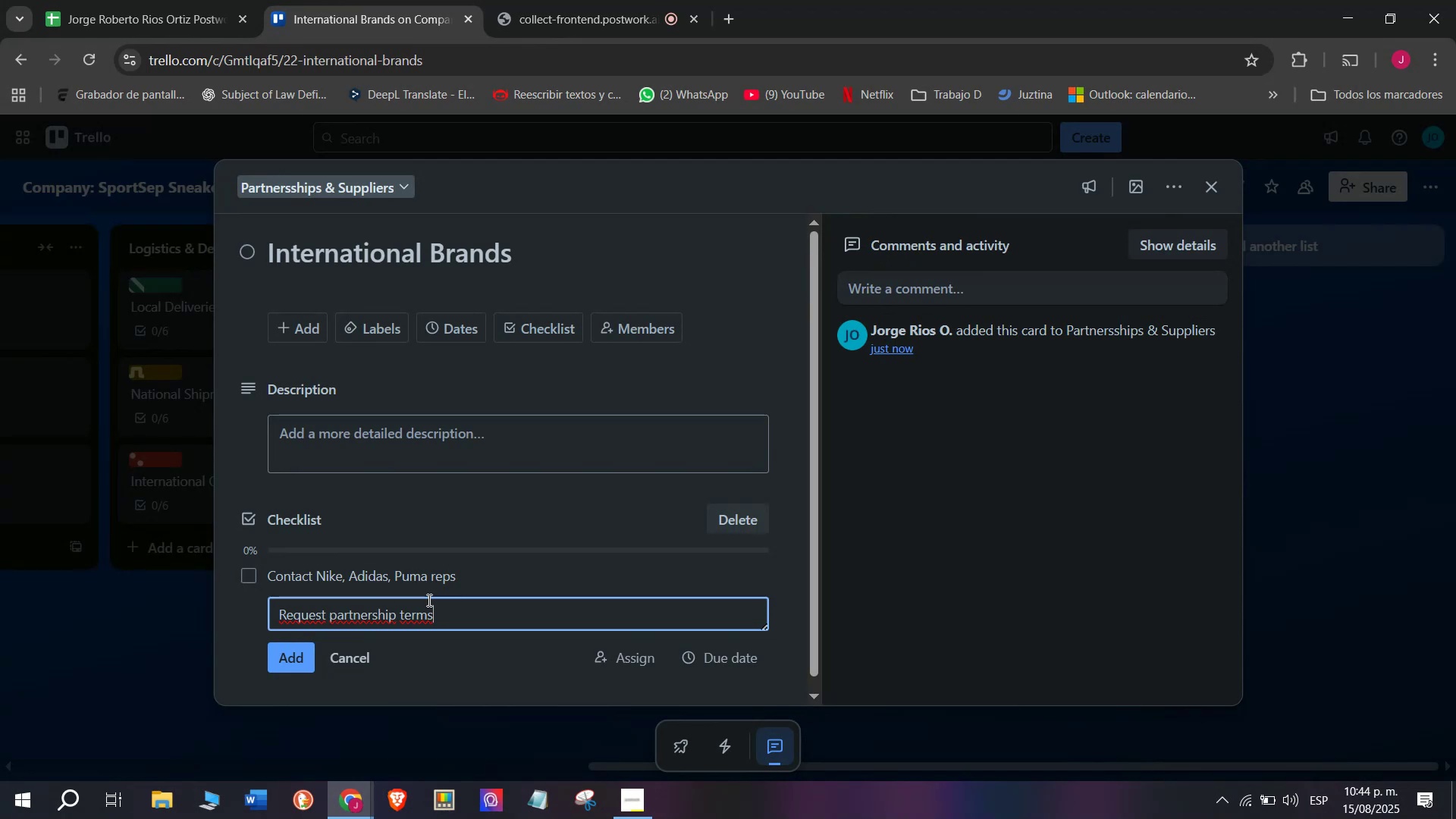 
wait(16.83)
 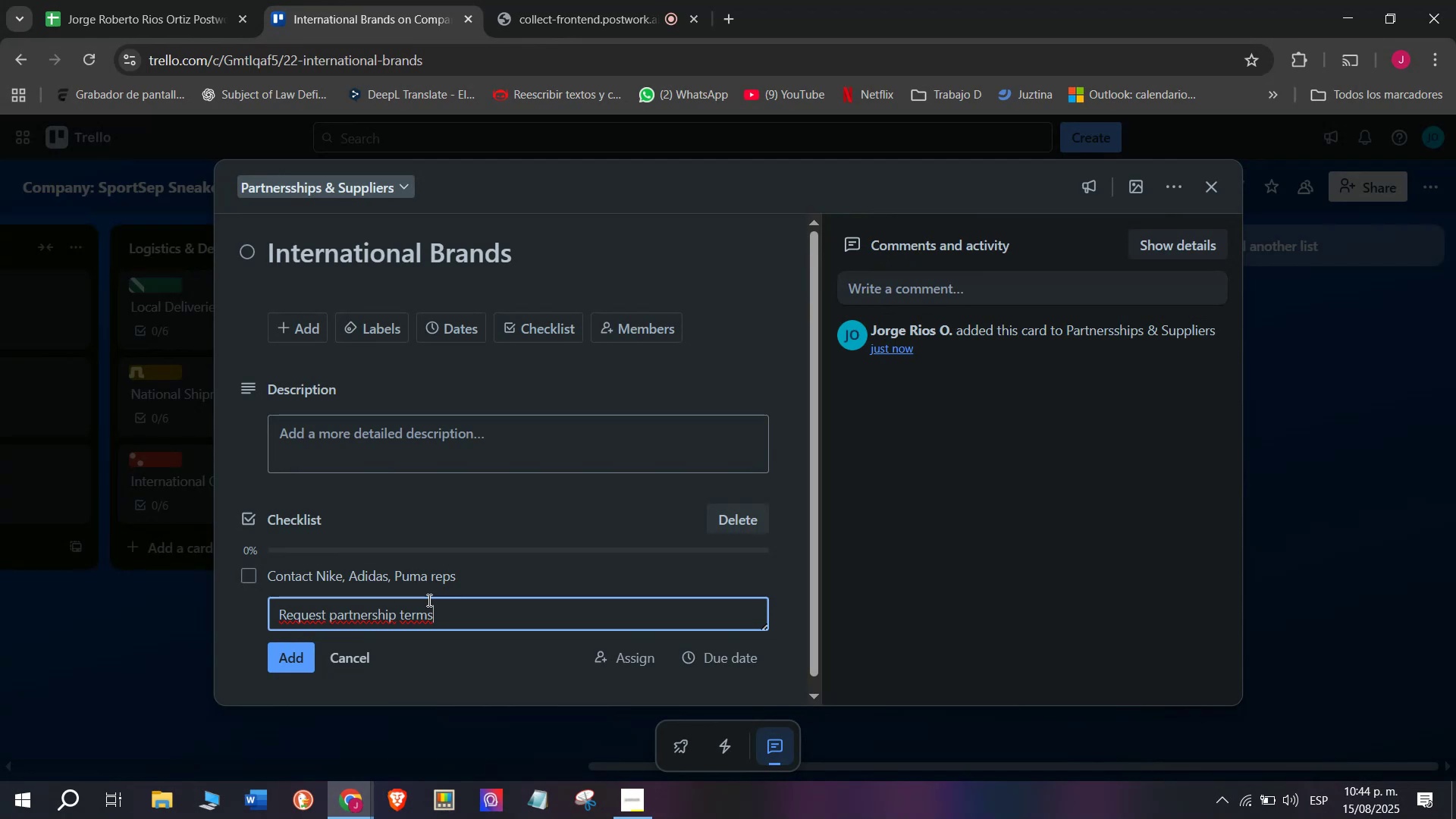 
key(Enter)
 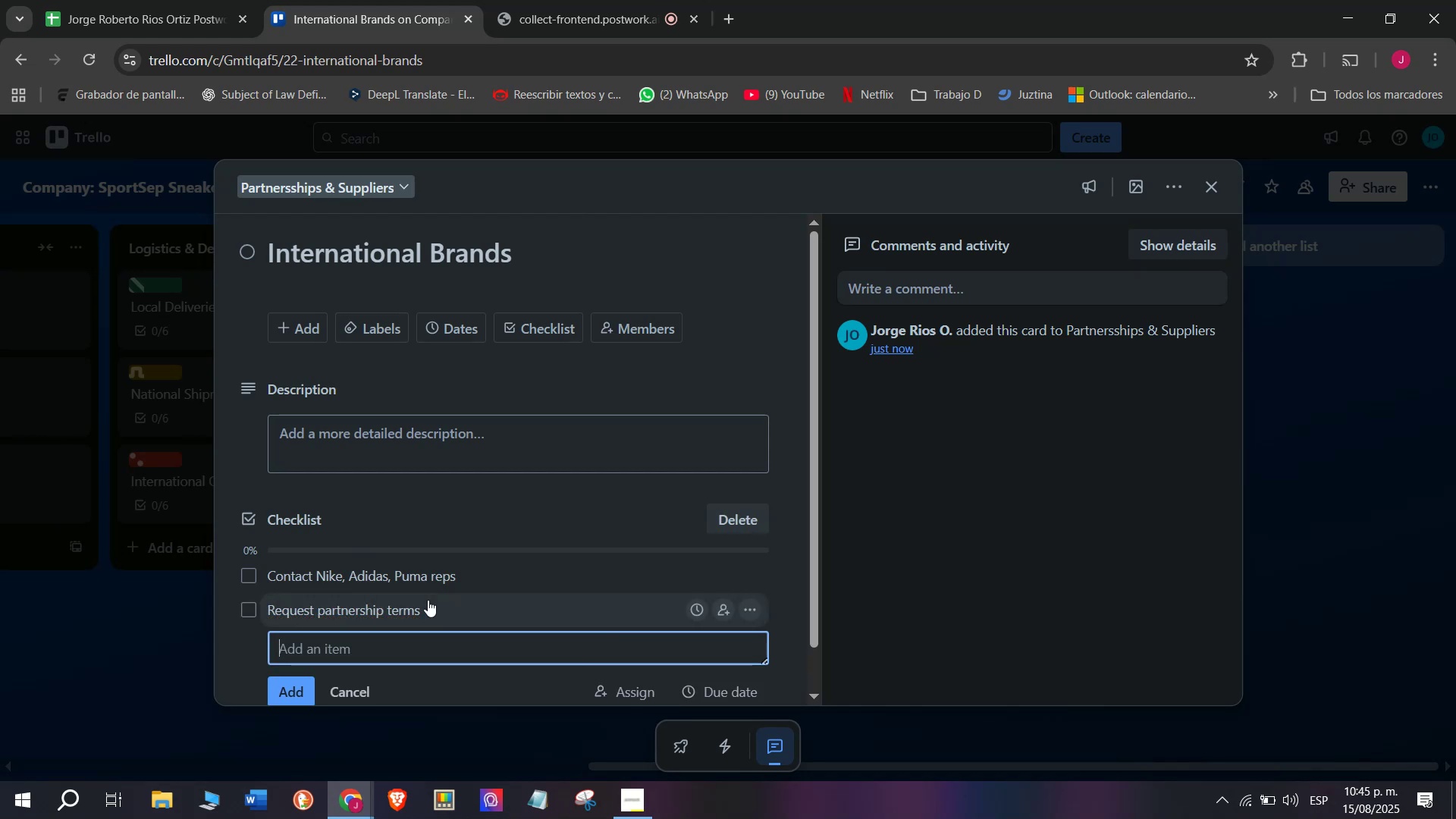 
type(Neghot)
key(Backspace)
key(Backspace)
key(Backspace)
type(otive)
key(Backspace)
key(Backspace)
key(Backspace)
type(iate)
 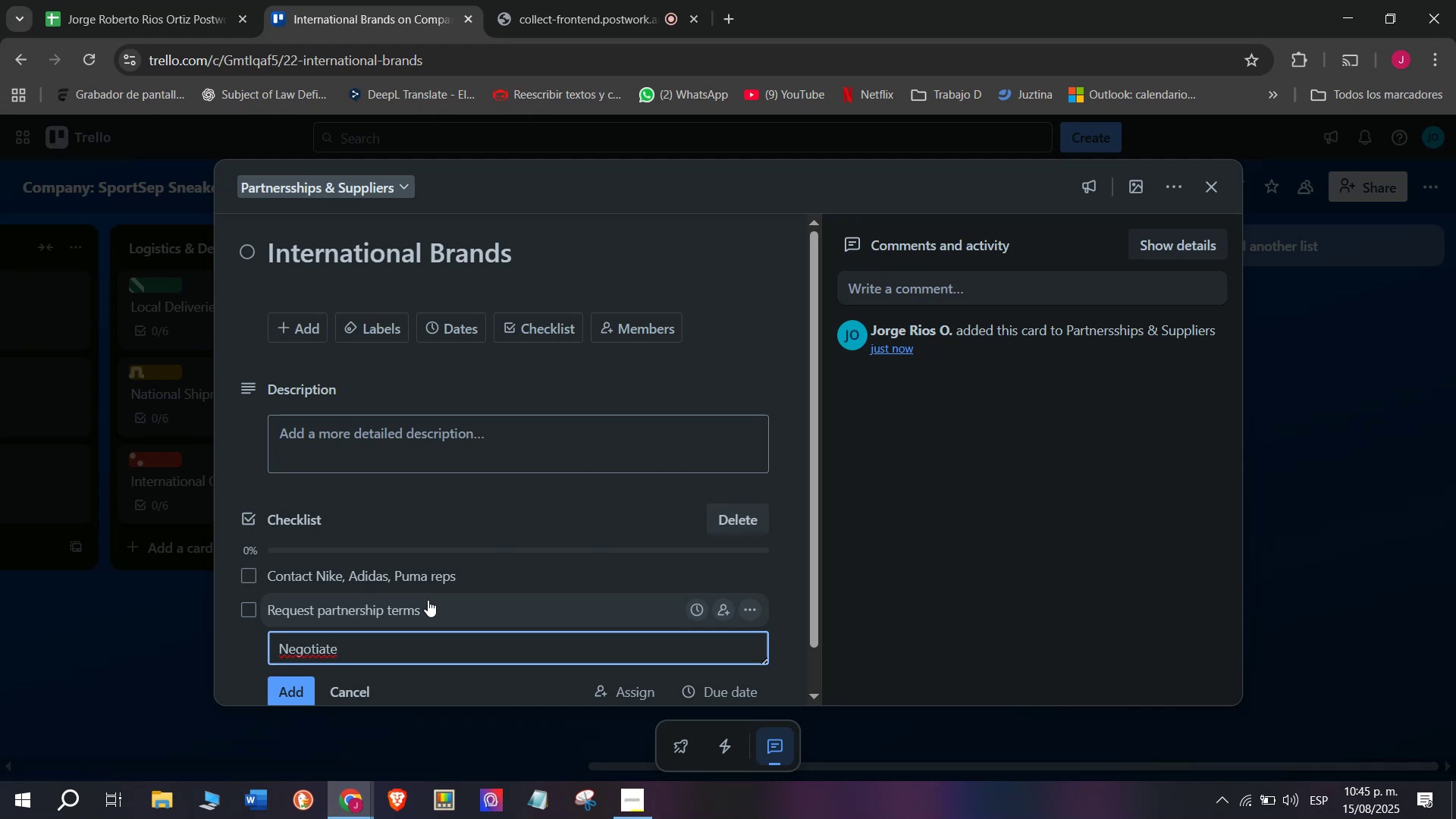 
type( franchise deals)
 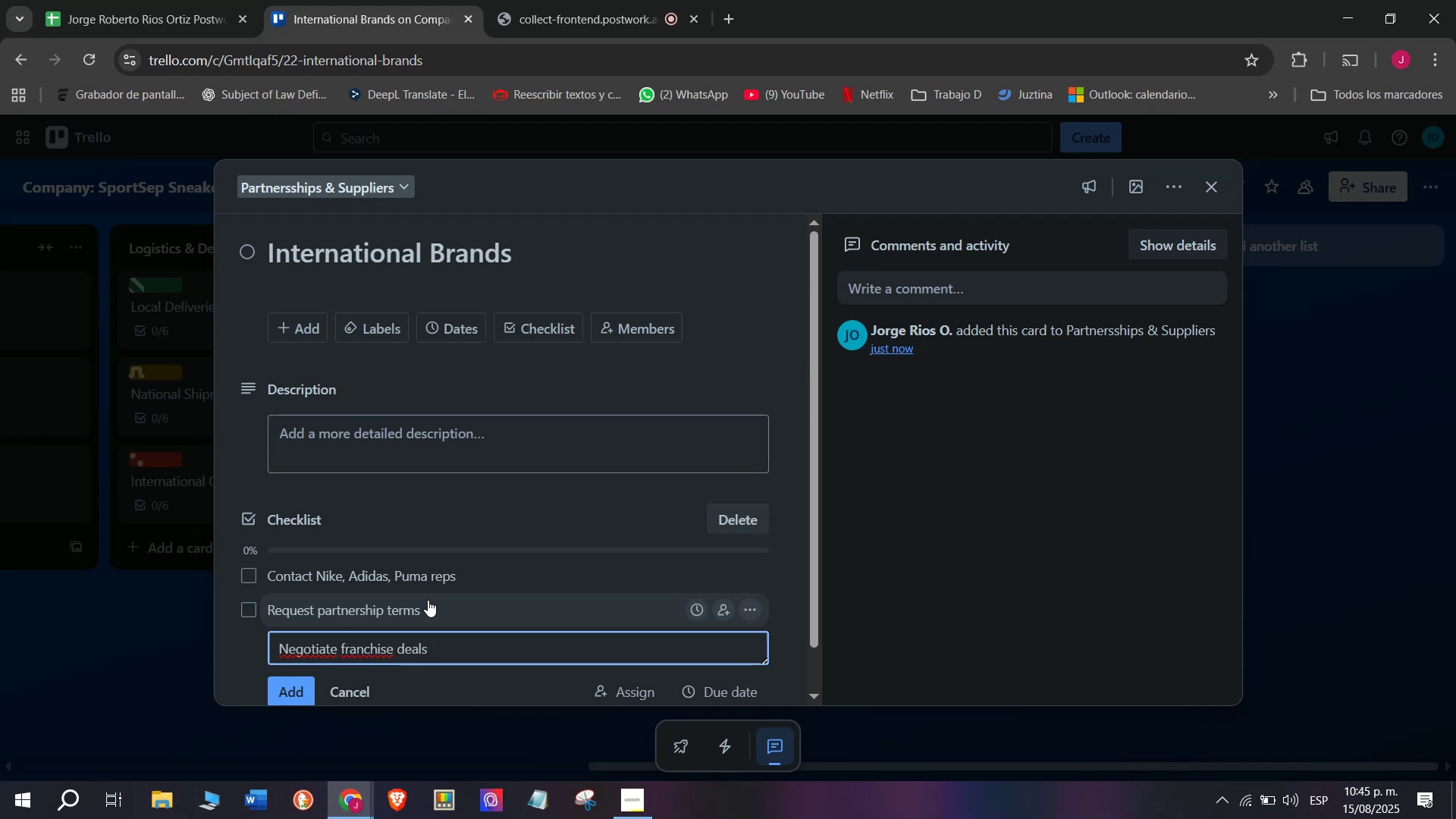 
key(Enter)
 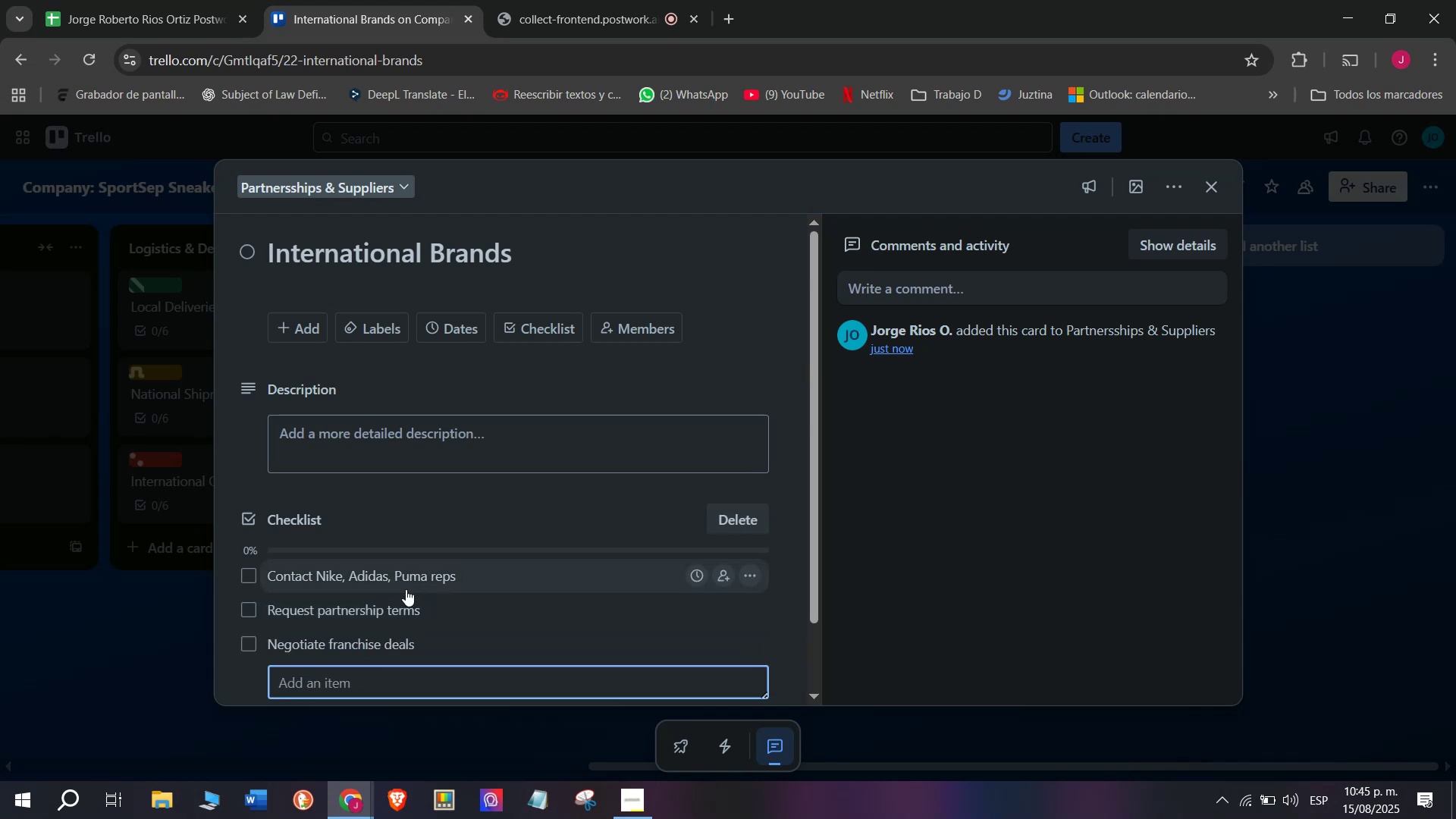 
scroll: coordinate [403, 604], scroll_direction: down, amount: 4.0
 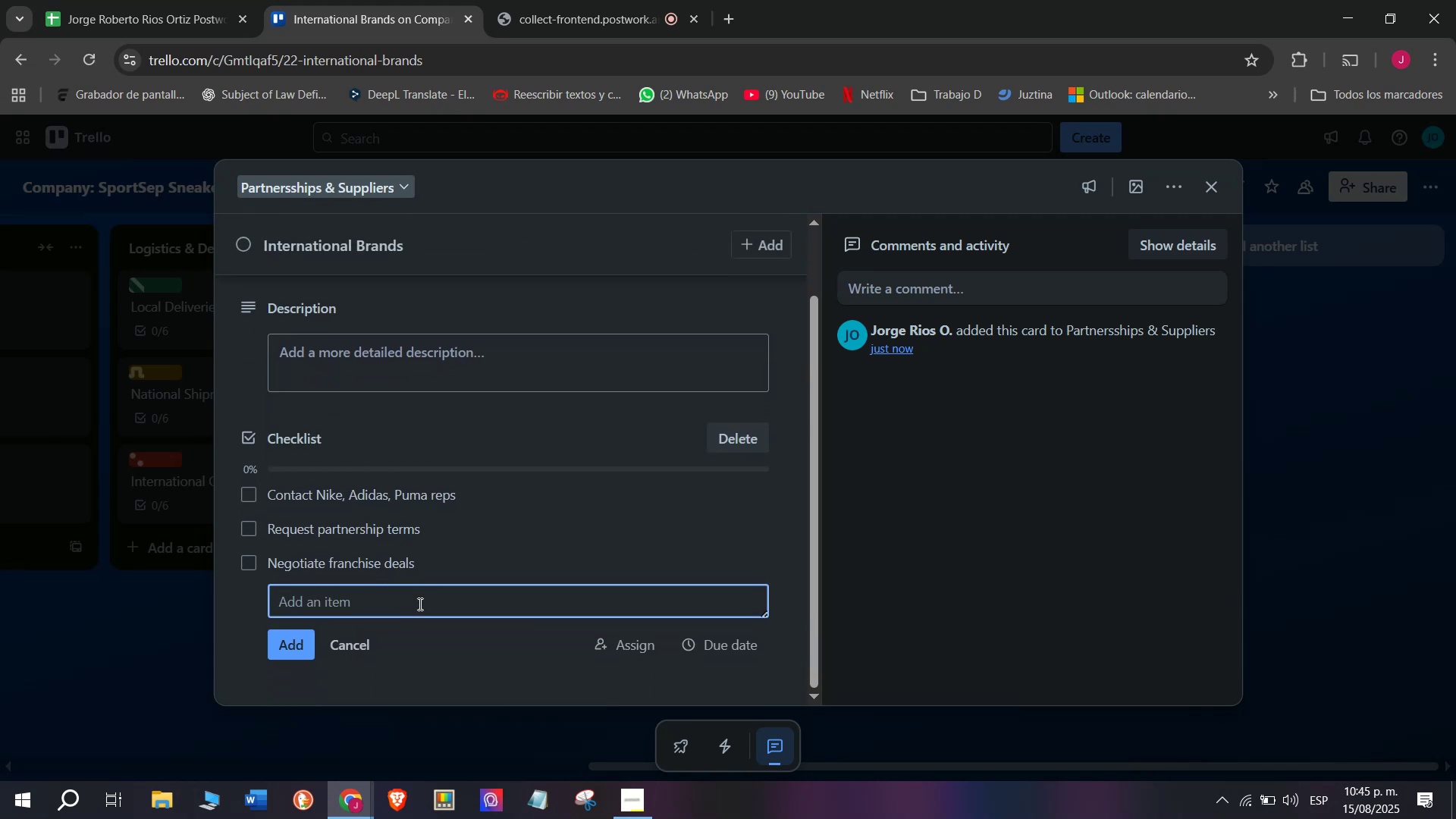 
type(Review inmpo)
key(Backspace)
key(Backspace)
key(Backspace)
key(Backspace)
type(mport taxes)
 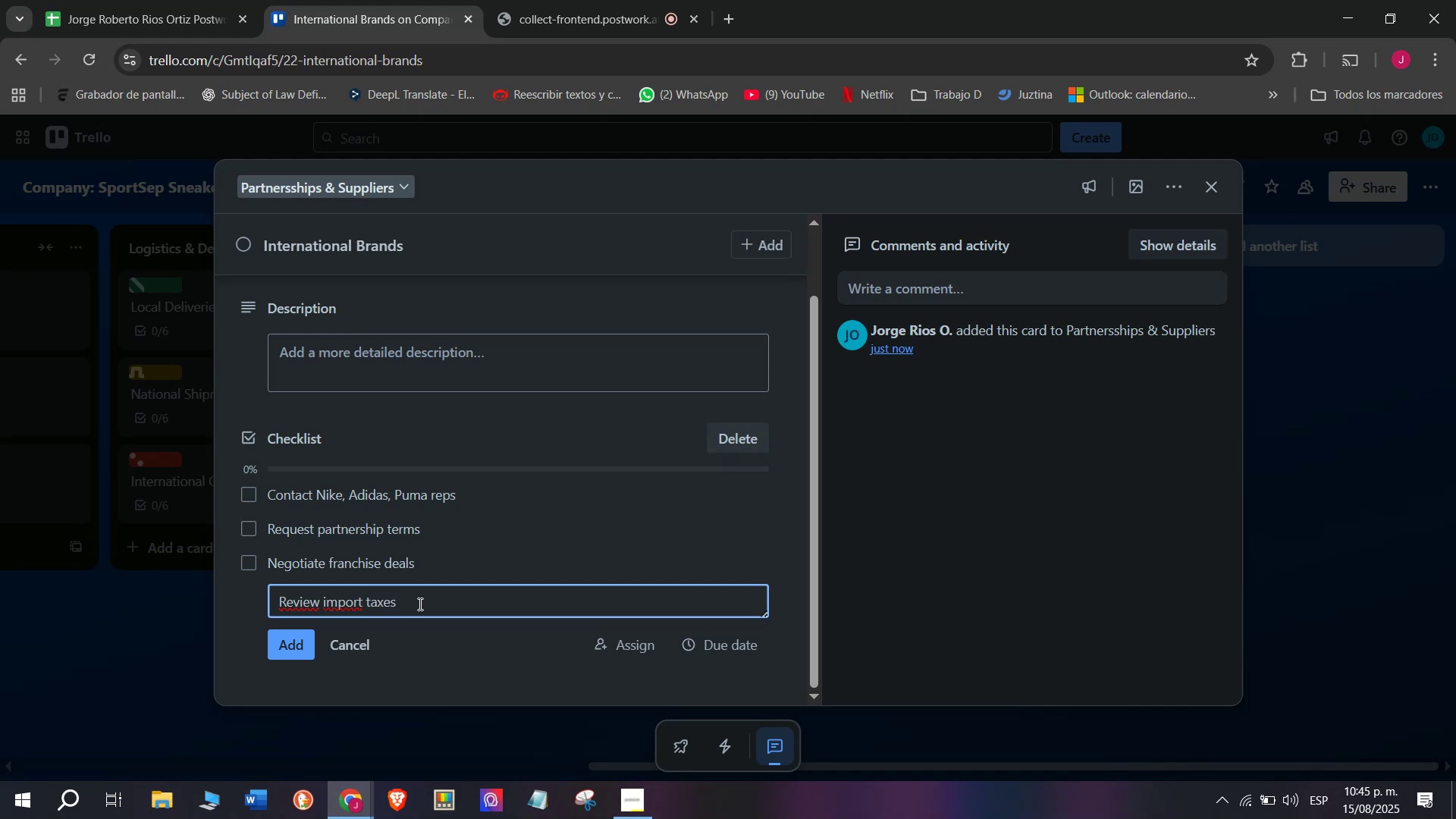 
key(Enter)
 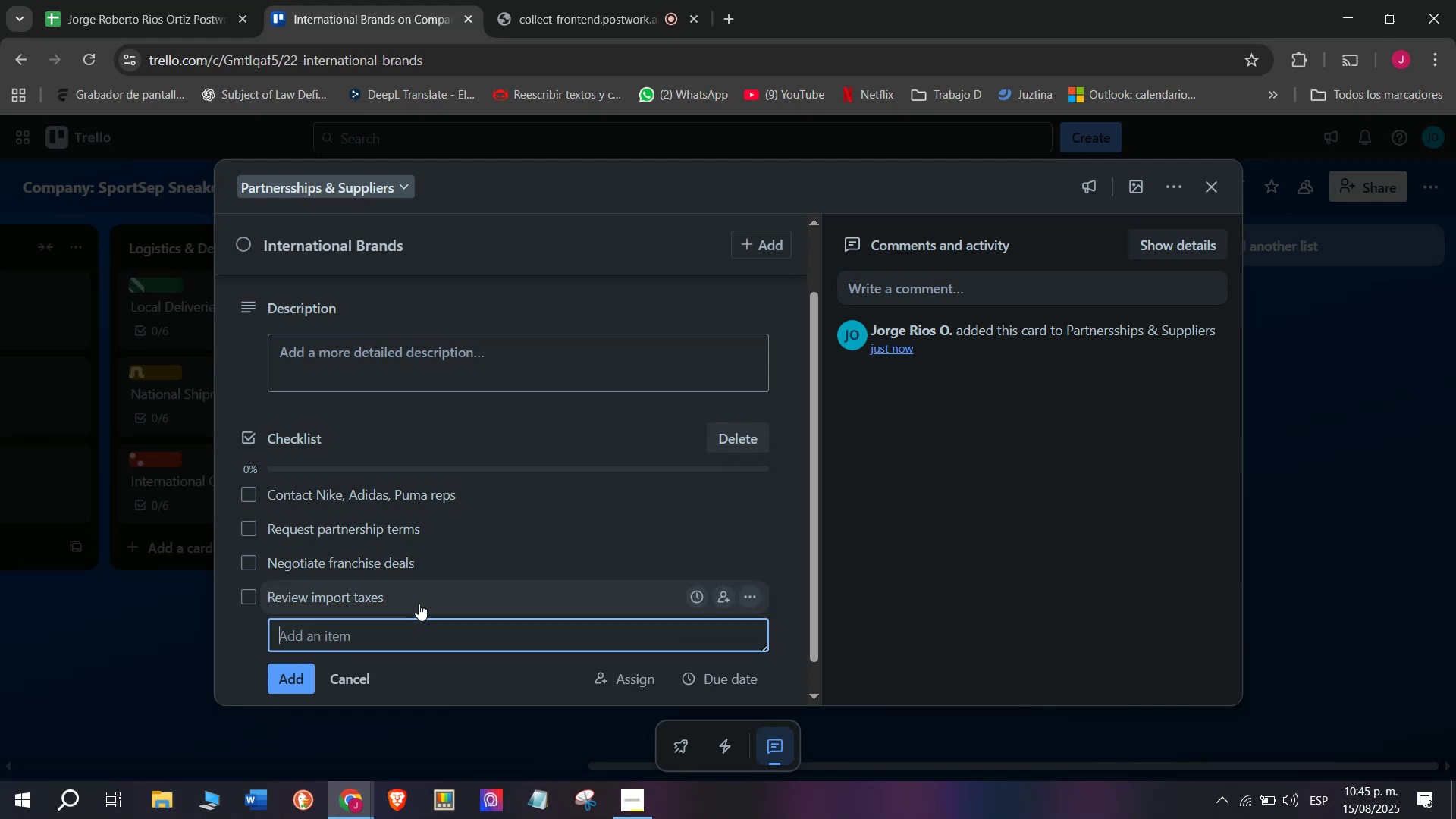 
type(Sign distribution contratc])
key(Backspace)
type(])
key(Backspace)
type(])
key(Backspace)
key(Backspace)
key(Backspace)
type(cts)
 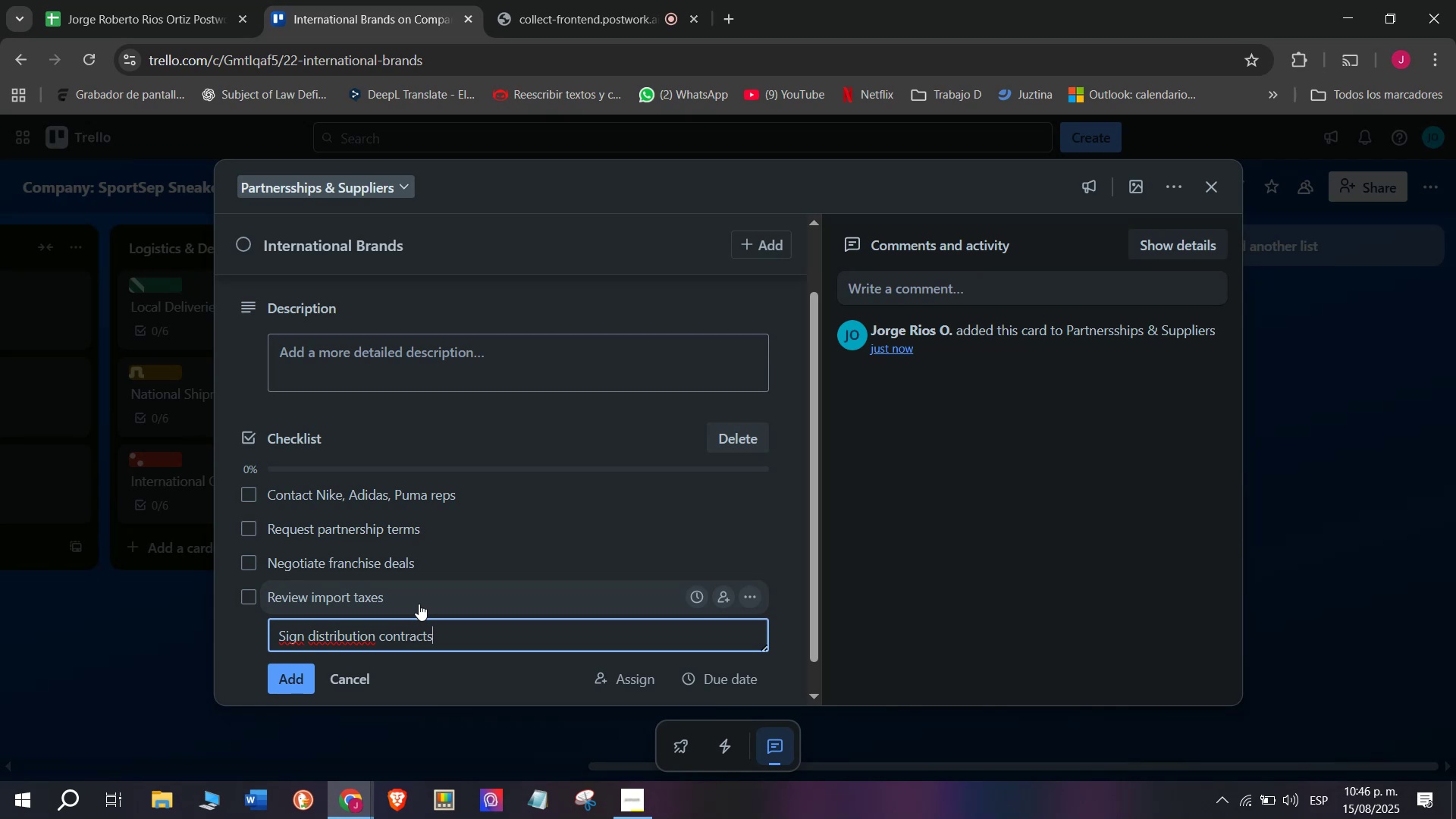 
key(Enter)
 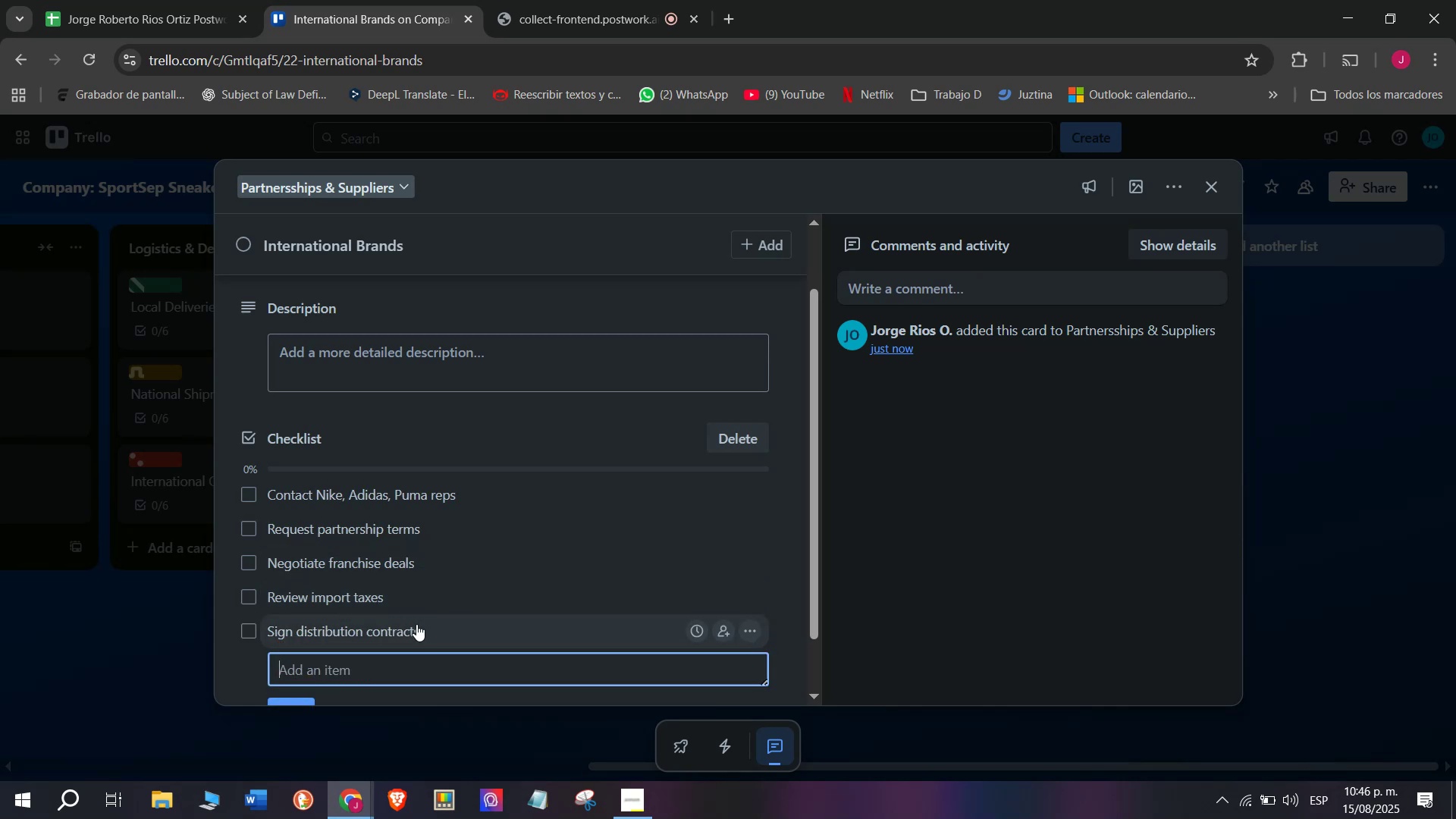 
left_click([427, 667])
 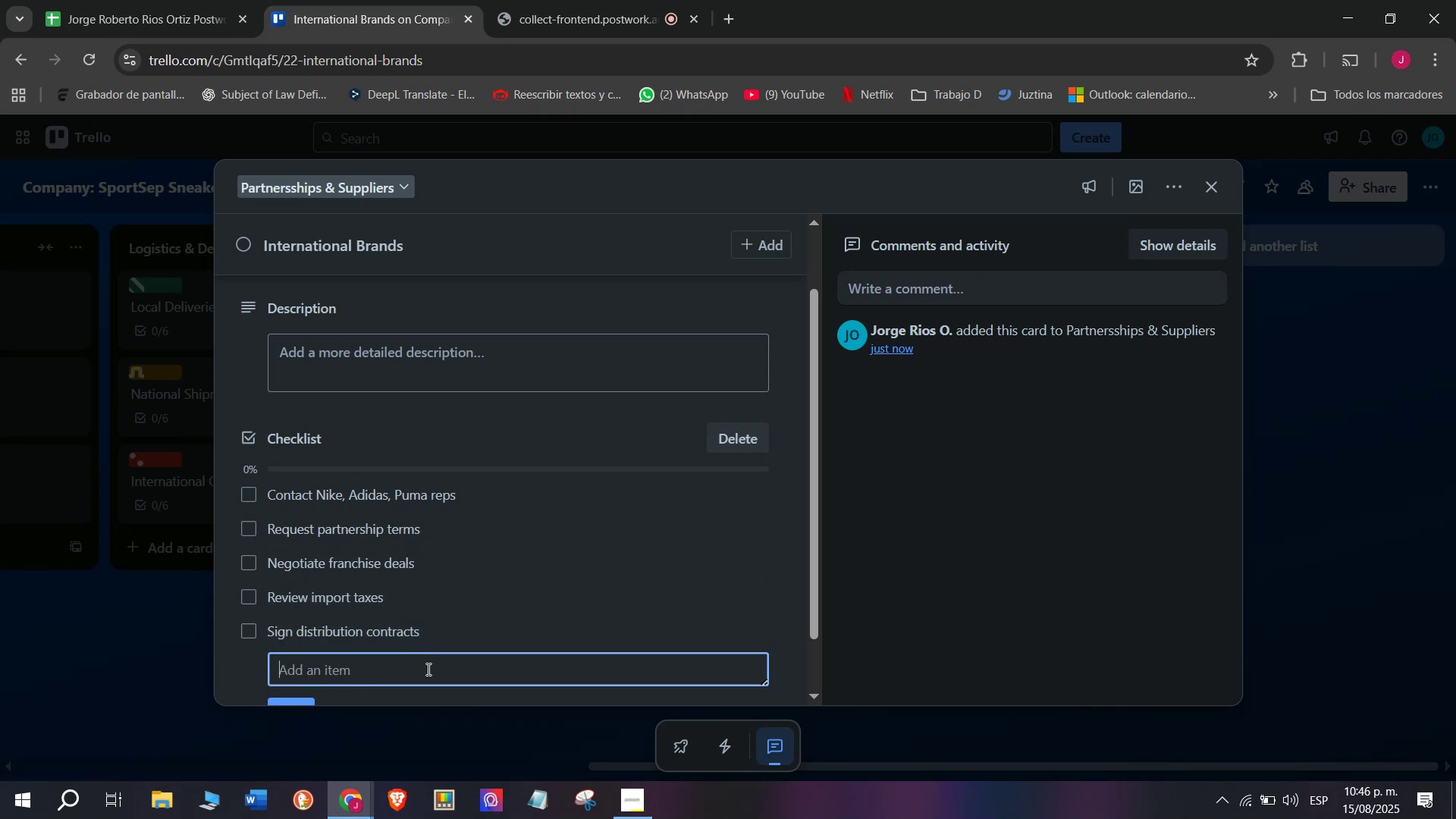 
type(Monitor brabnd)
key(Backspace)
key(Backspace)
key(Backspace)
type(nd comlice)
key(Backspace)
key(Backspace)
key(Backspace)
key(Backspace)
type(plice)
key(Backspace)
key(Backspace)
type(ance)
 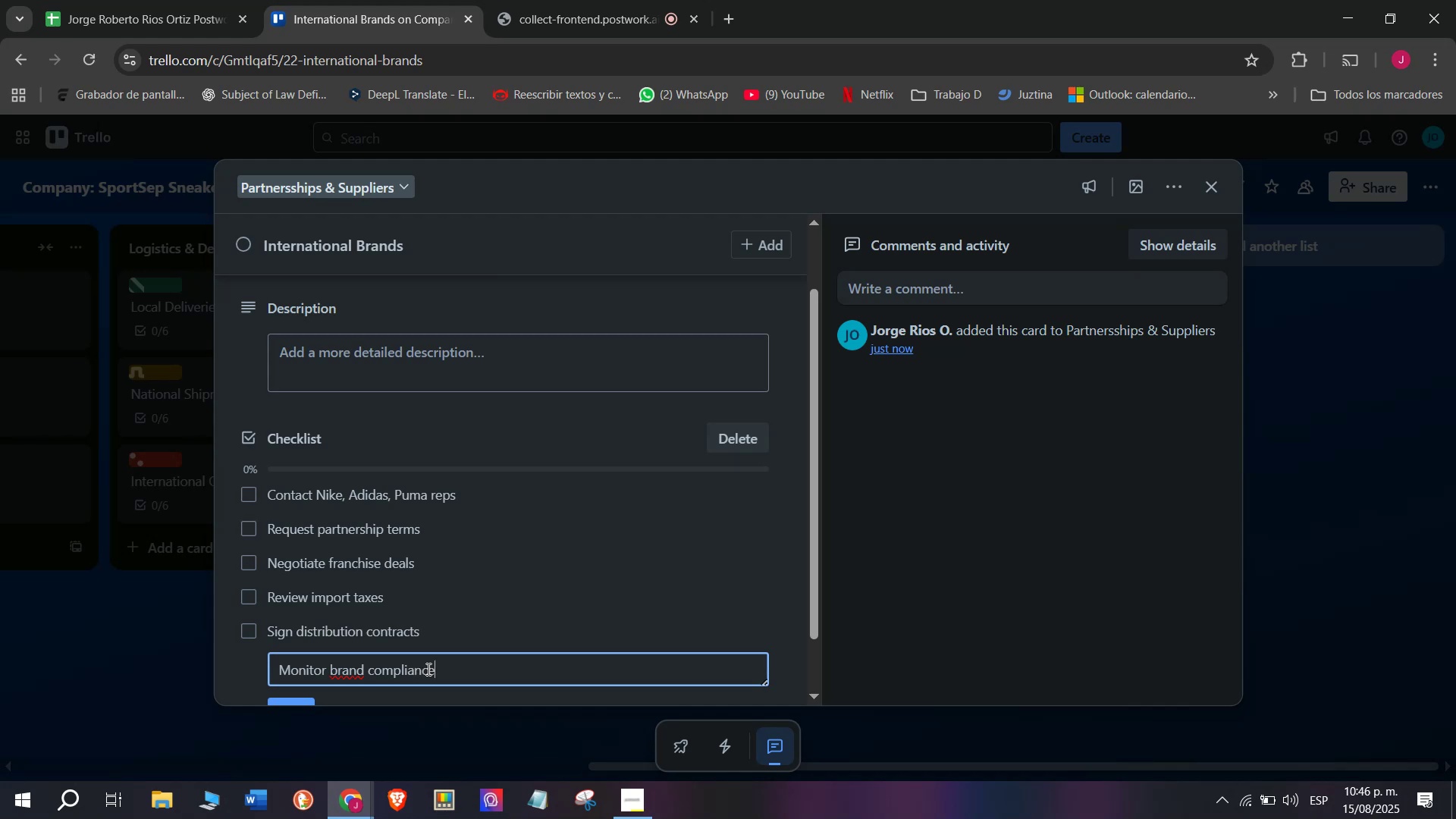 
key(Enter)
 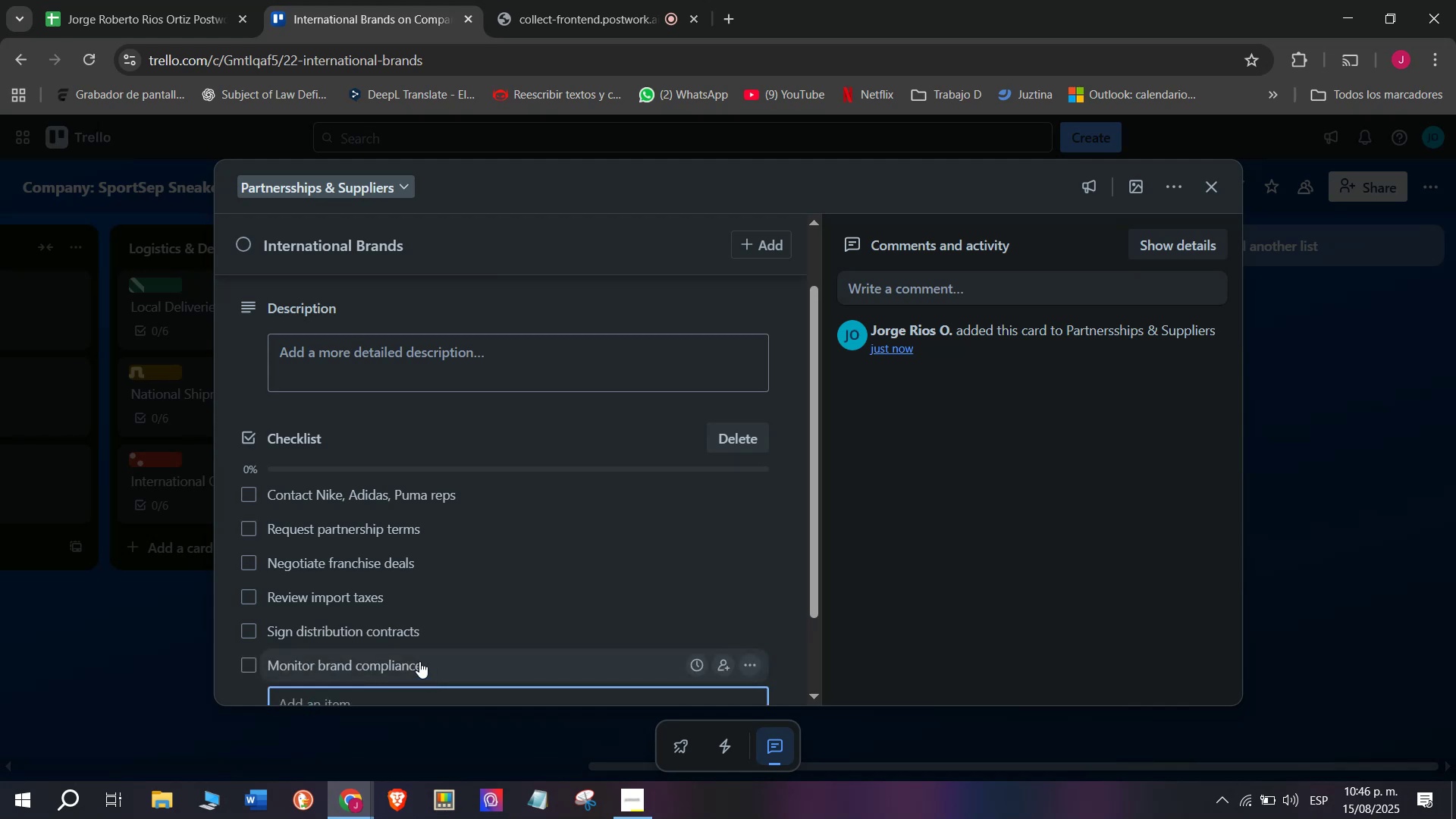 
scroll: coordinate [392, 491], scroll_direction: up, amount: 2.0
 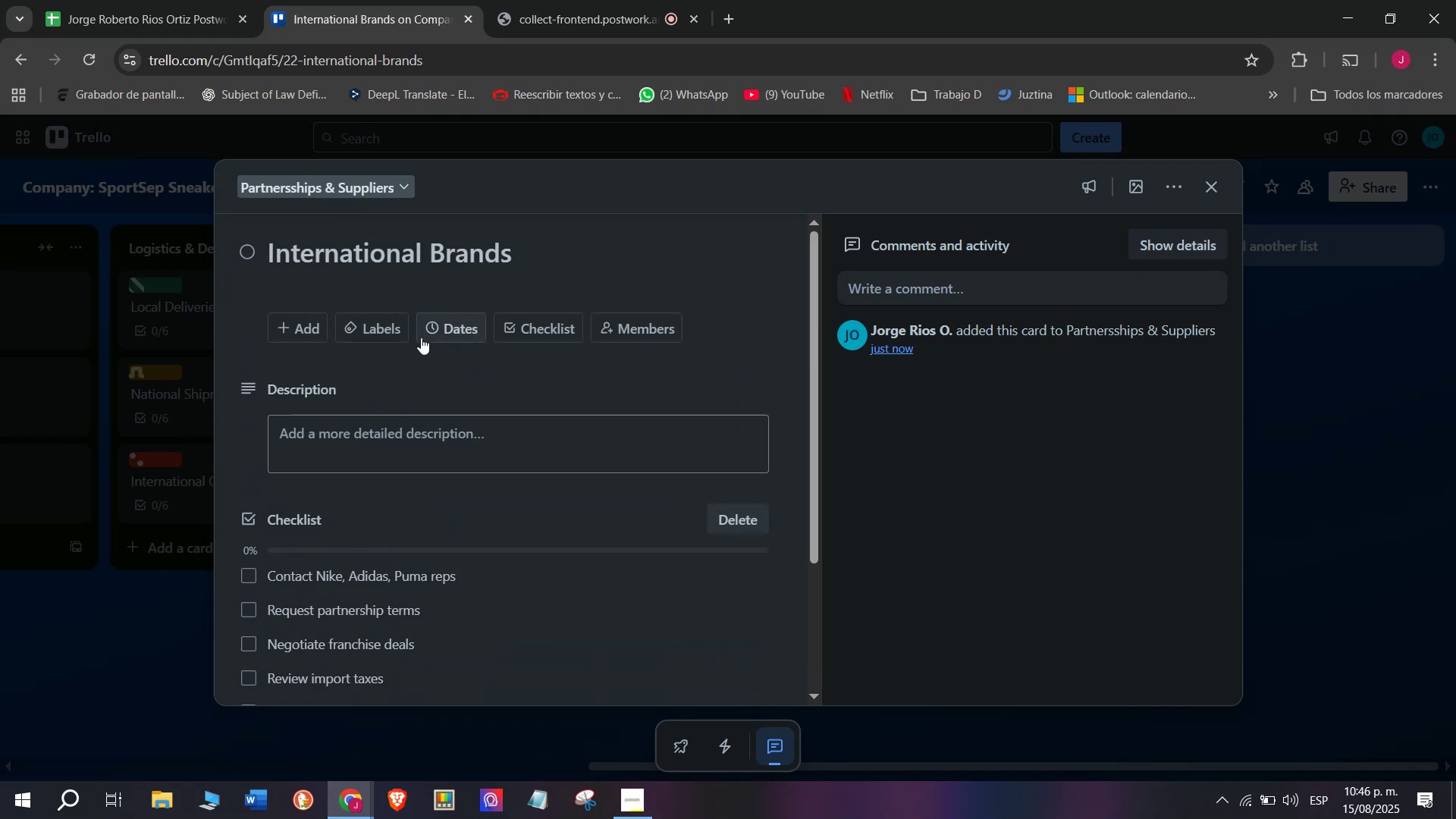 
mouse_move([406, 361])
 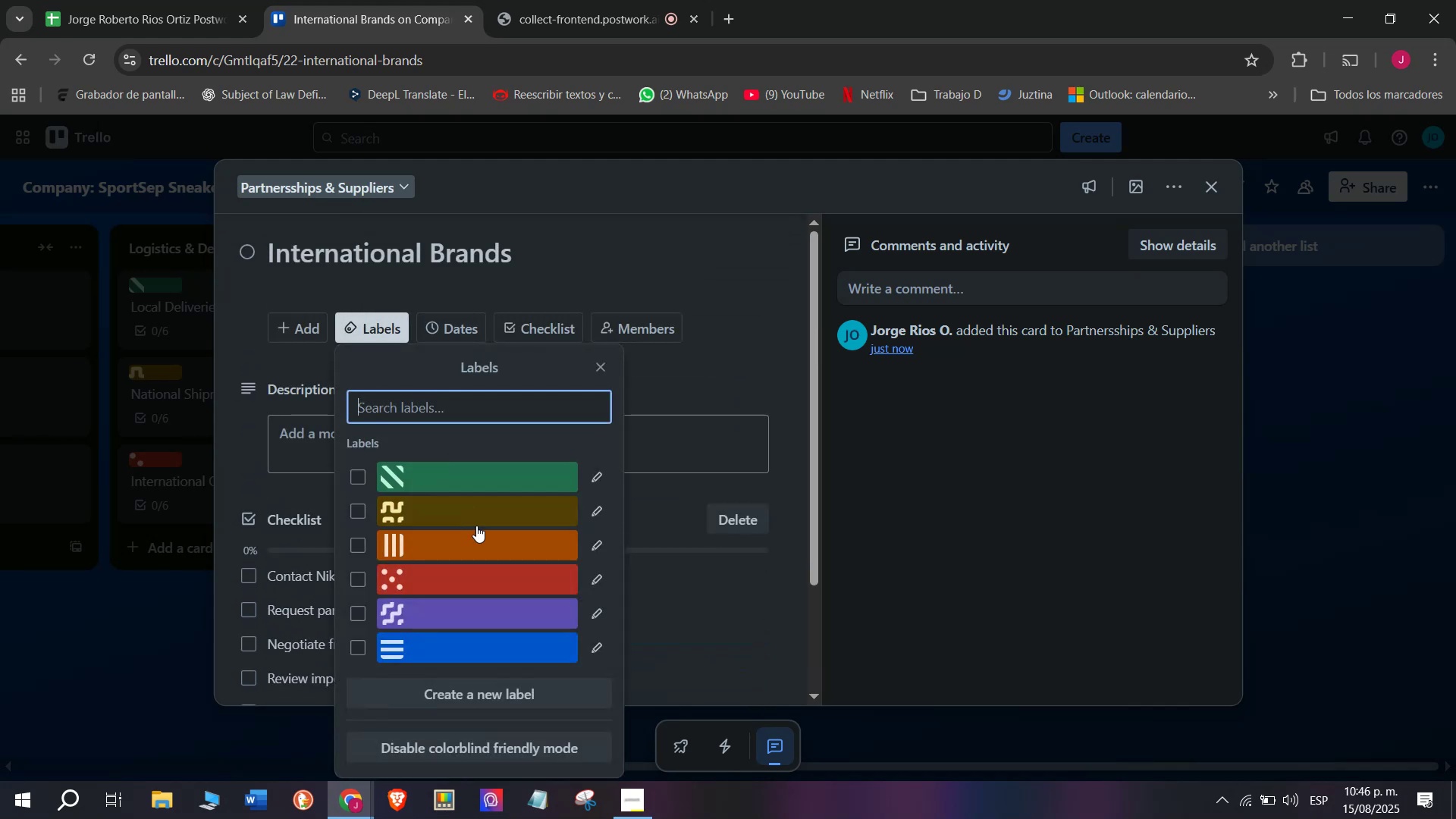 
mouse_move([489, 564])
 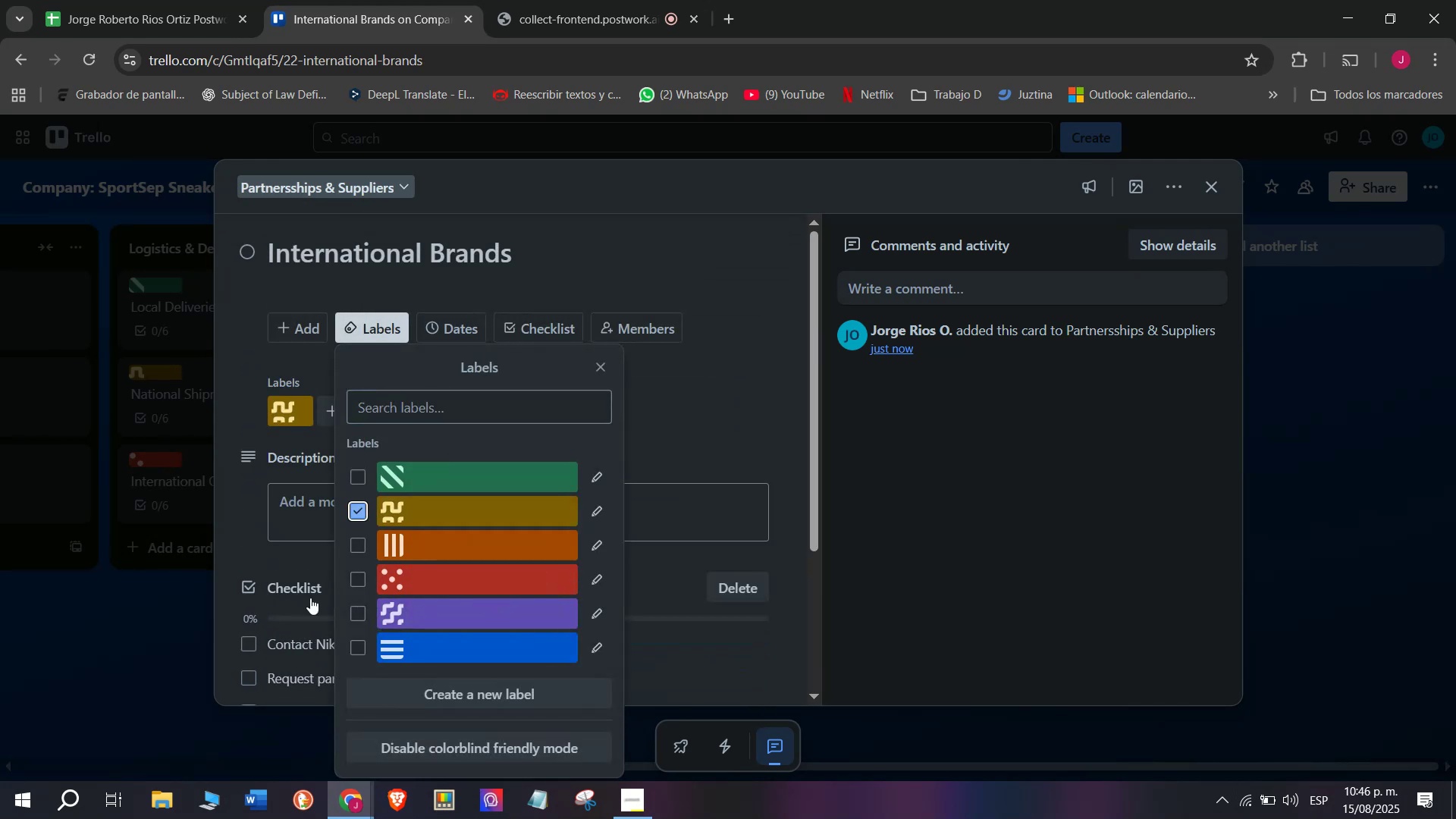 
double_click([106, 682])
 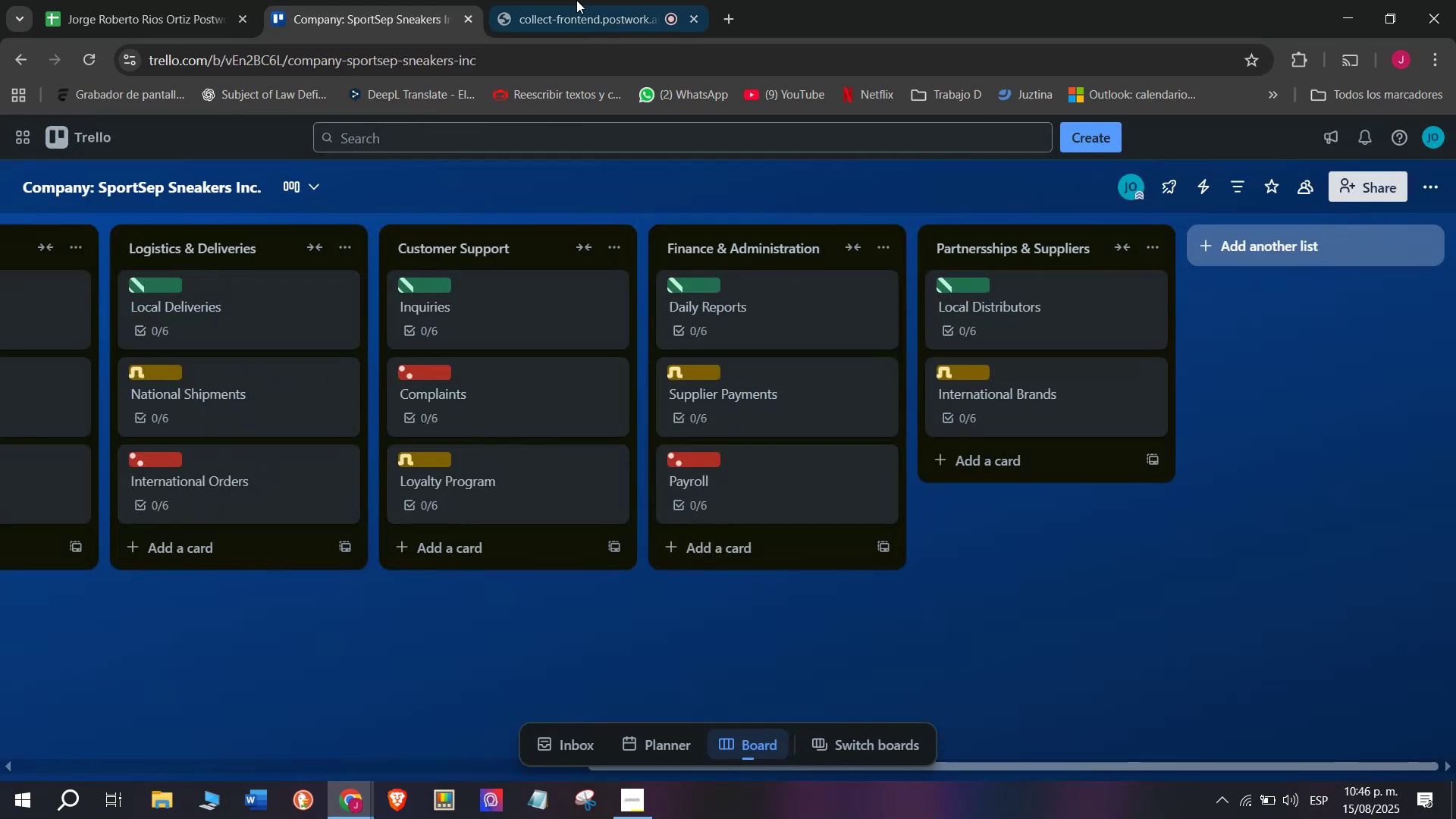 
left_click([583, 0])
 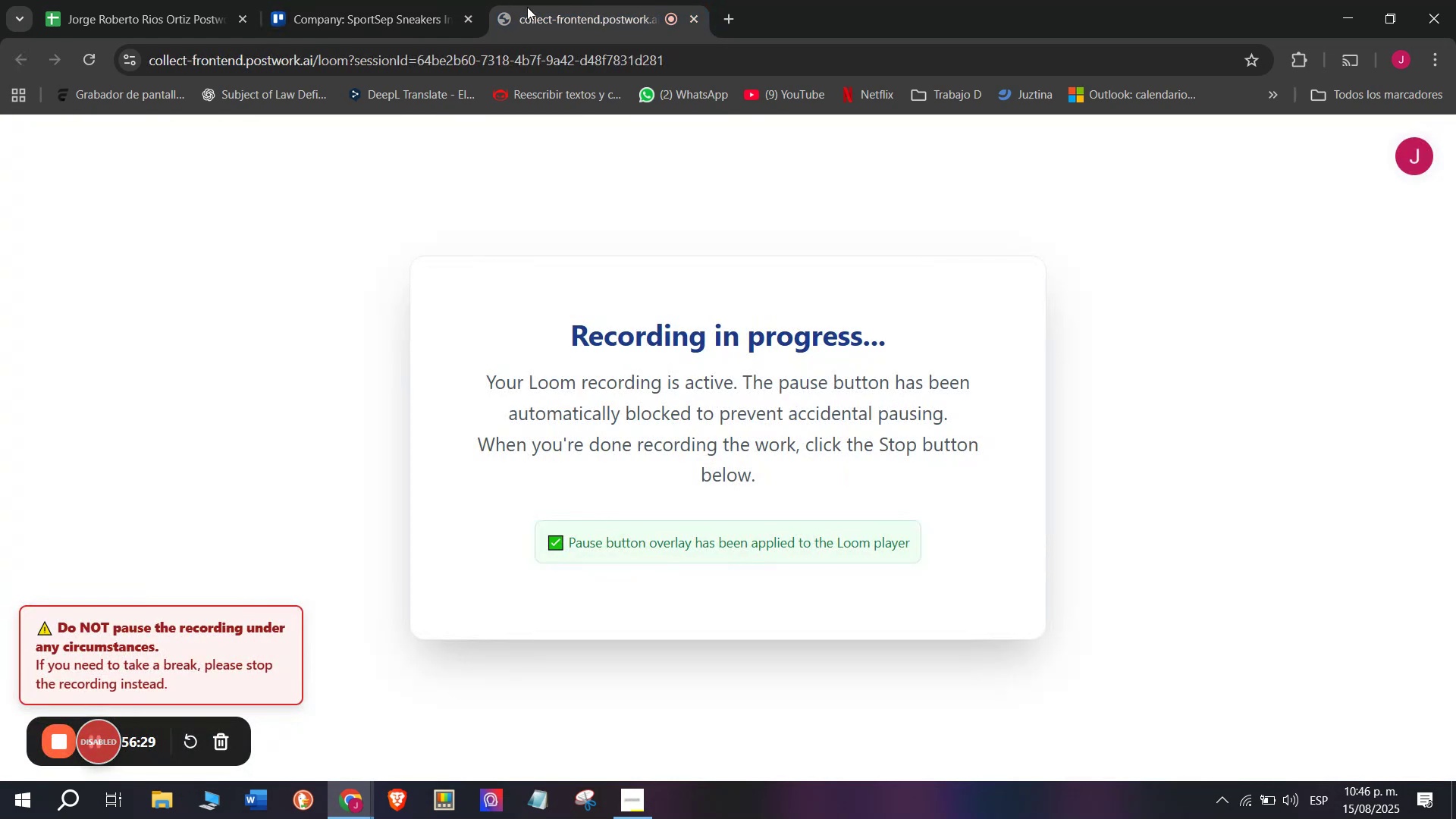 
left_click([403, 0])
 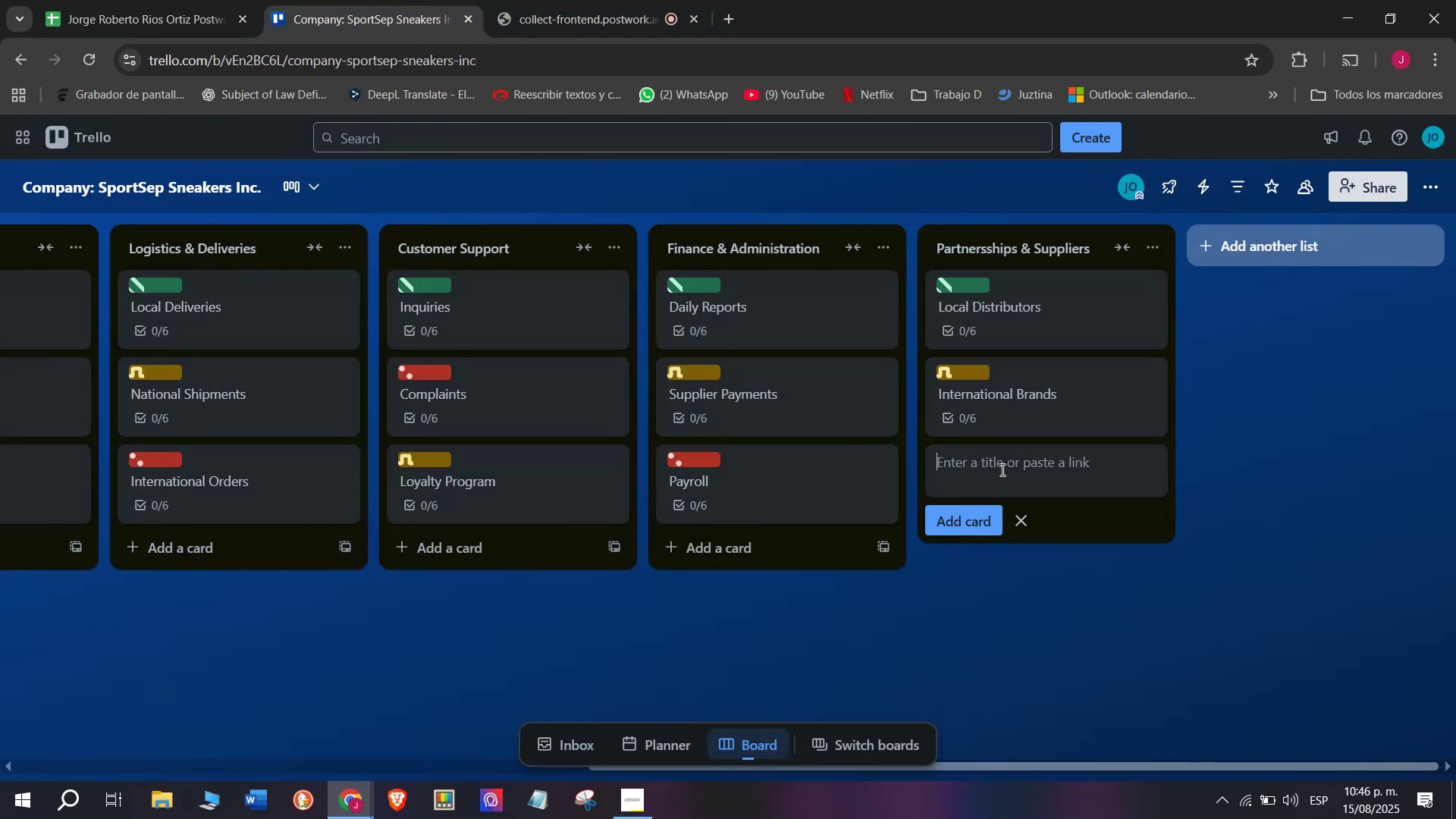 
left_click([1001, 469])
 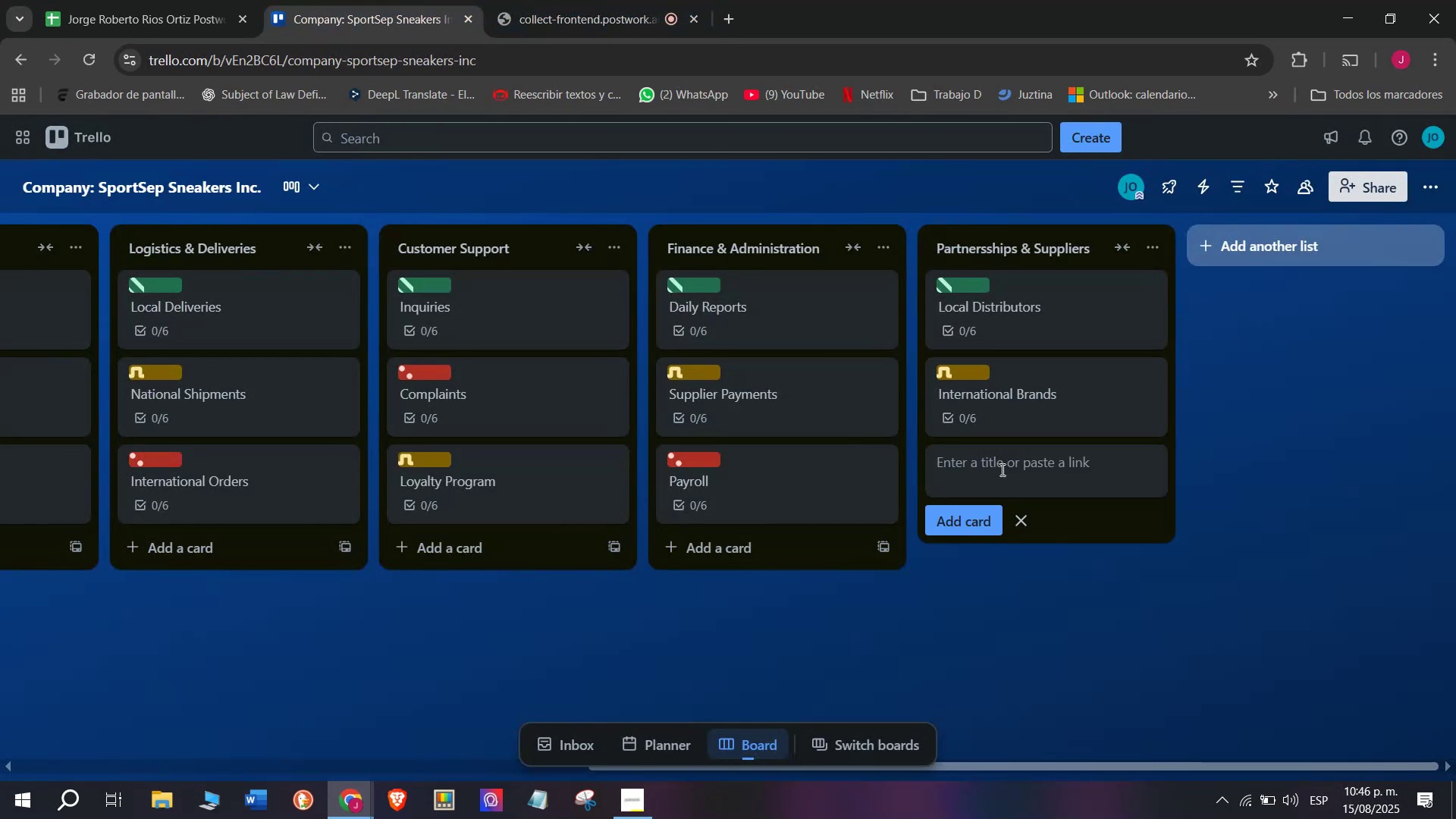 
type(TYre])
key(Backspace)
key(Backspace)
key(Backspace)
key(Backspace)
key(Backspace)
type(Reta)
key(Backspace)
type(aol)
key(Backspace)
key(Backspace)
type(il Store)
 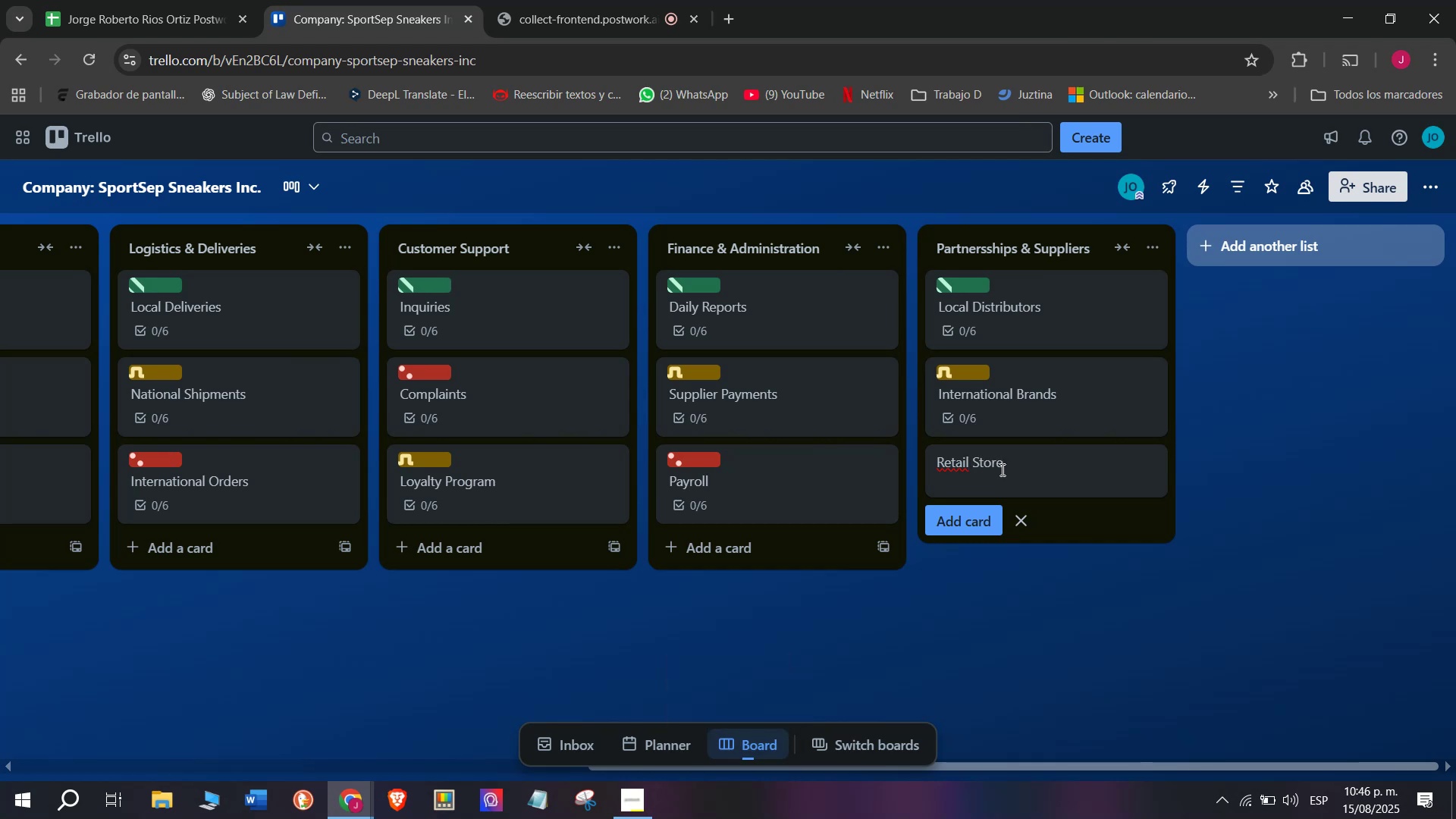 
key(Enter)
 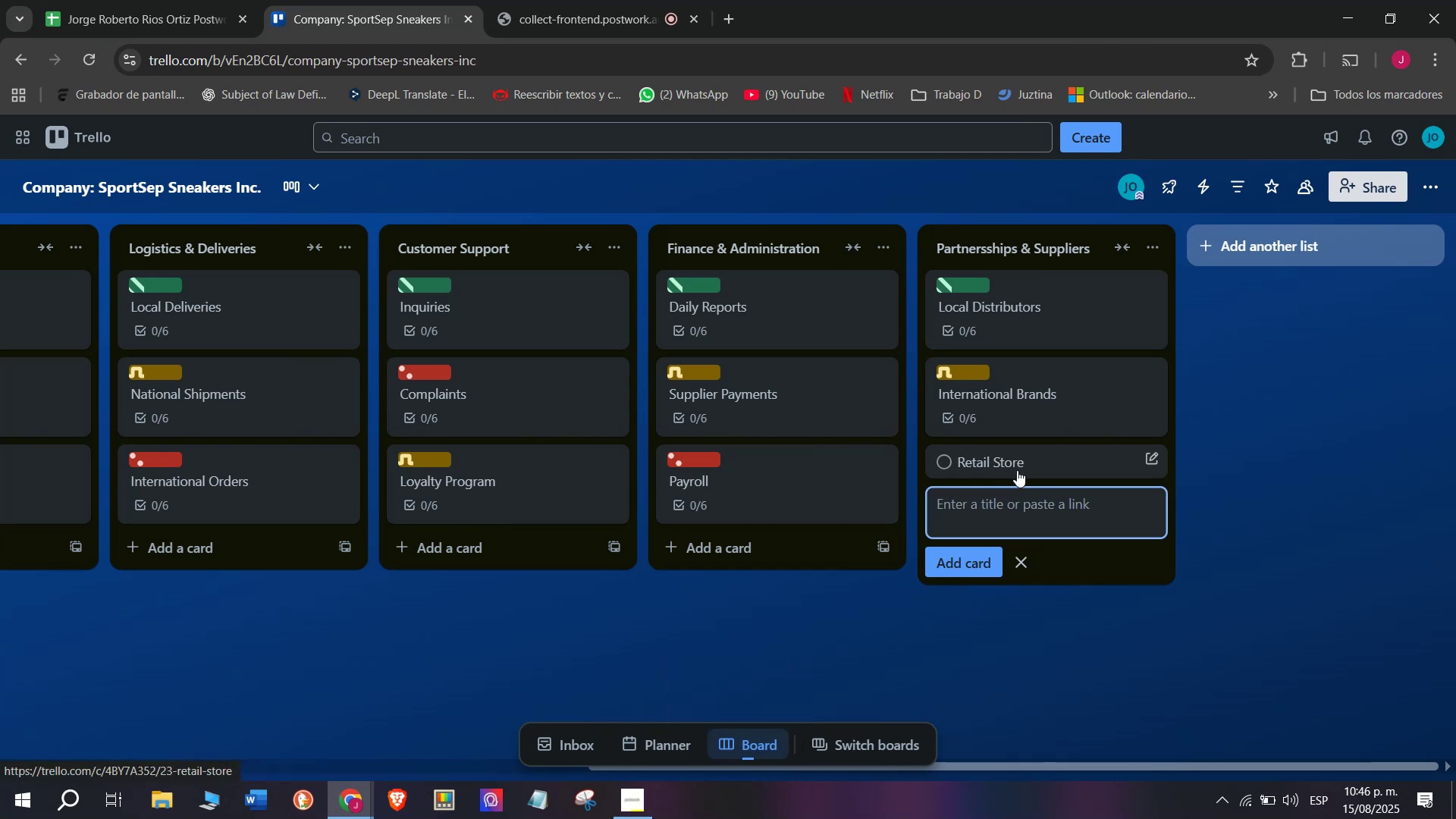 
left_click([1019, 470])
 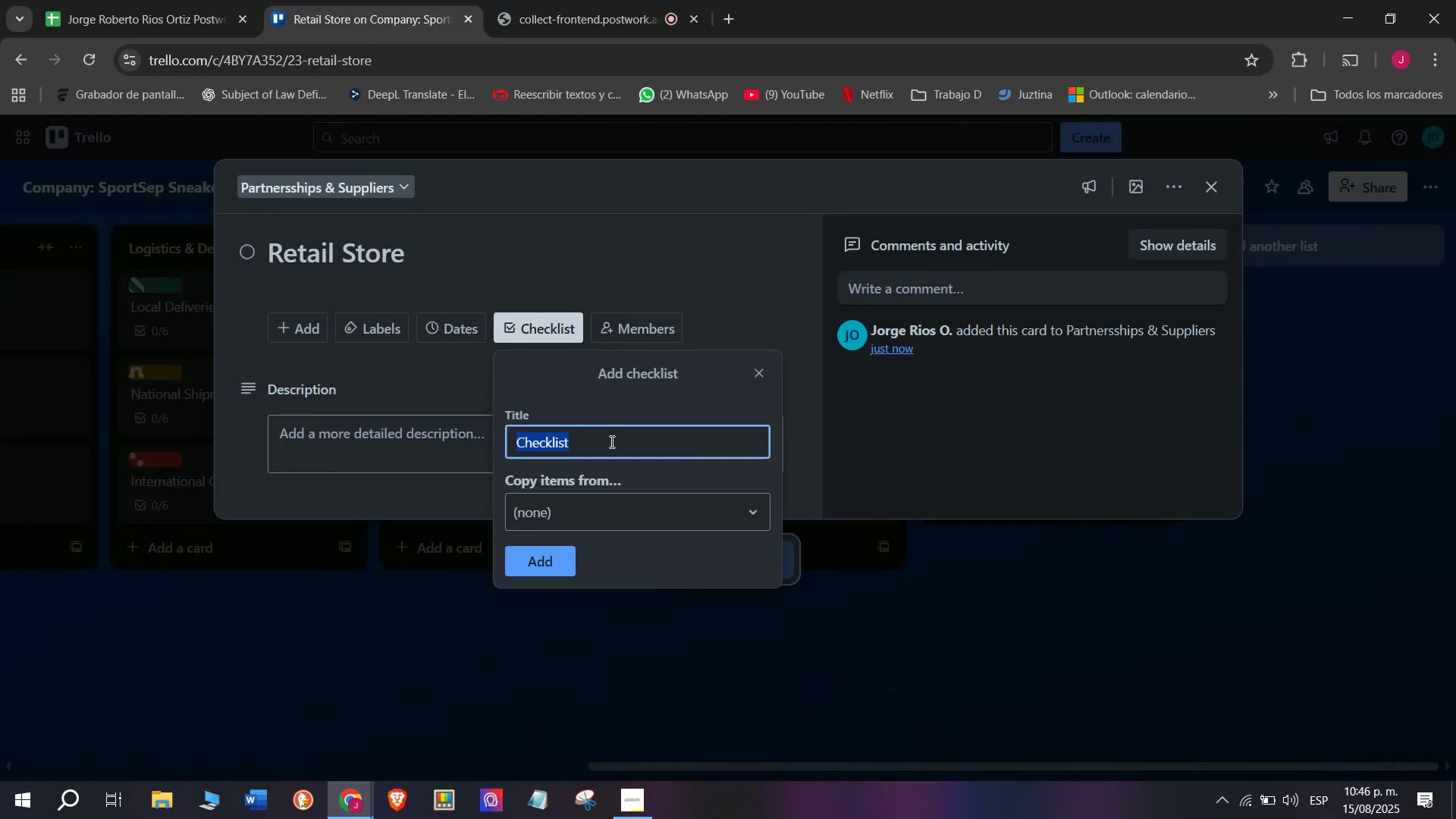 
left_click([551, 561])
 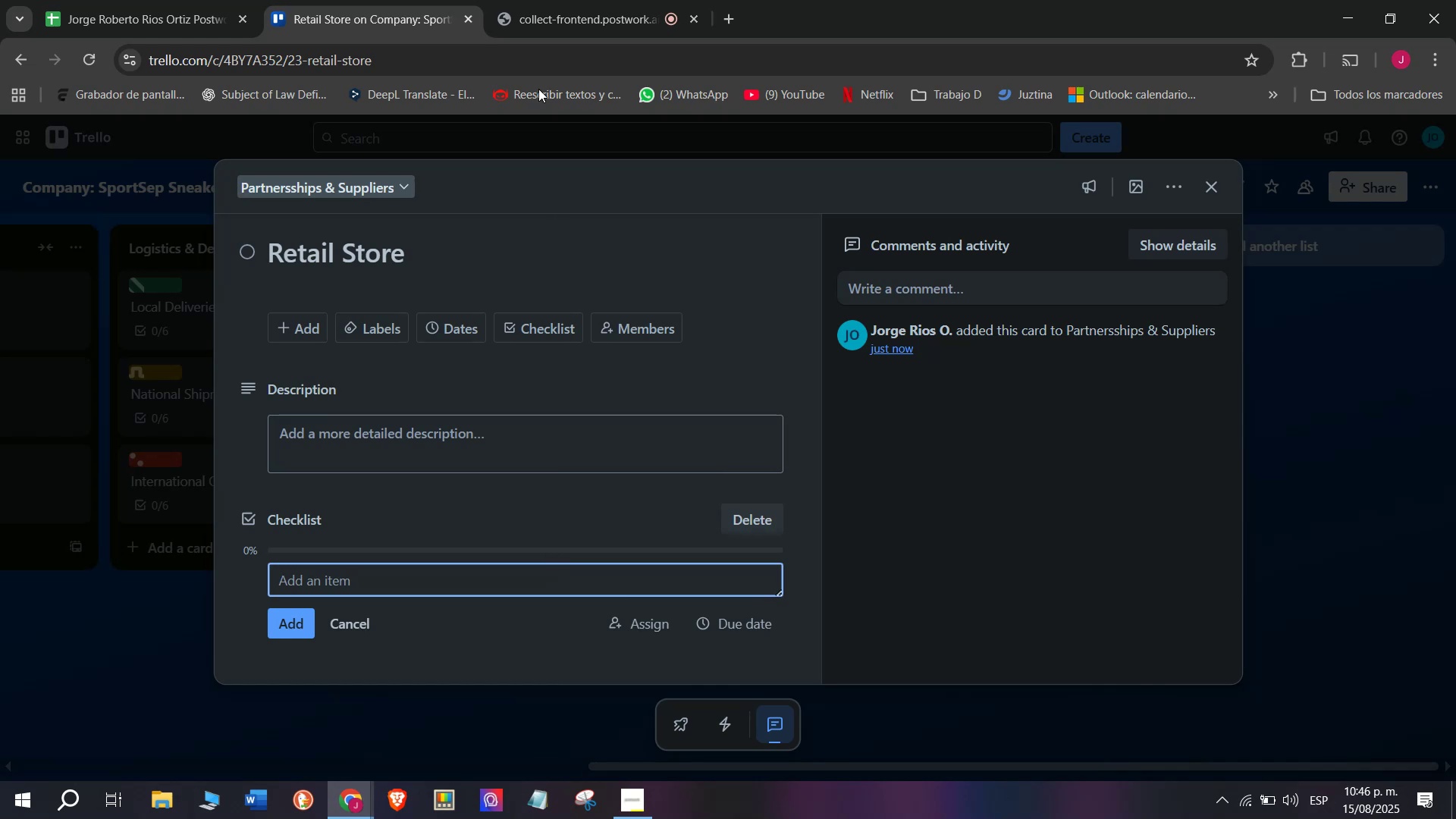 
left_click([539, 0])
 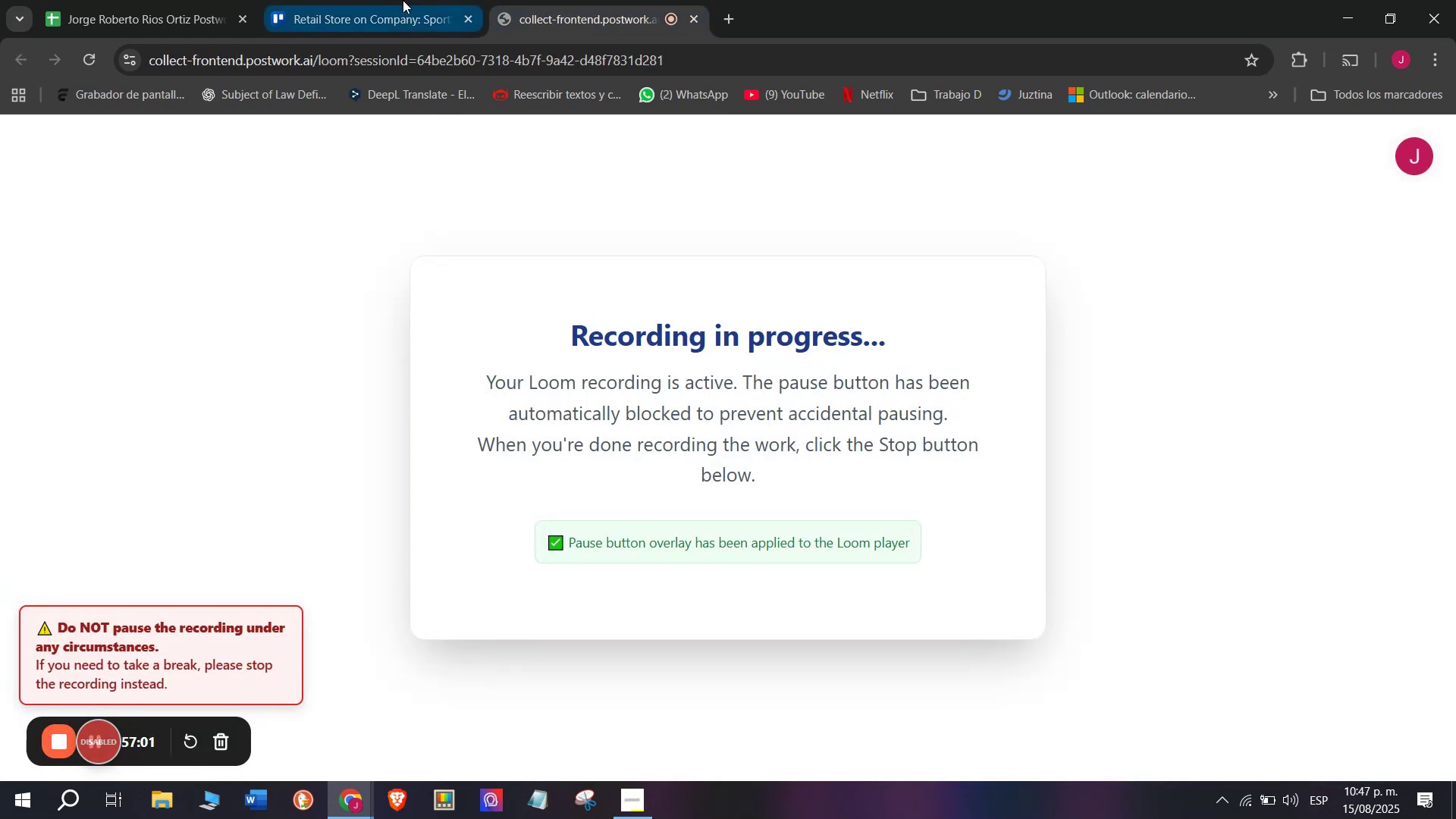 
left_click([403, 0])
 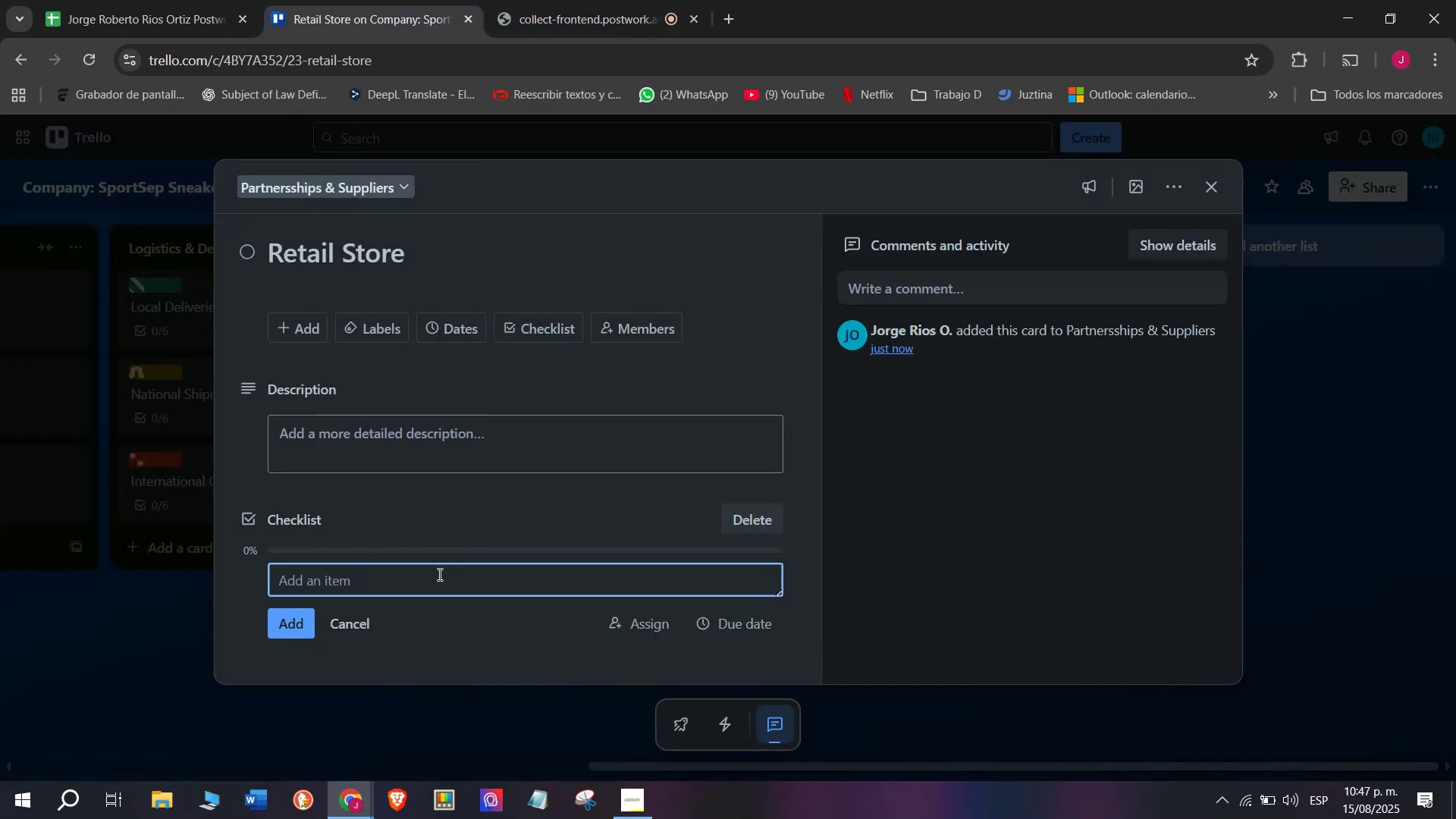 
left_click([436, 587])
 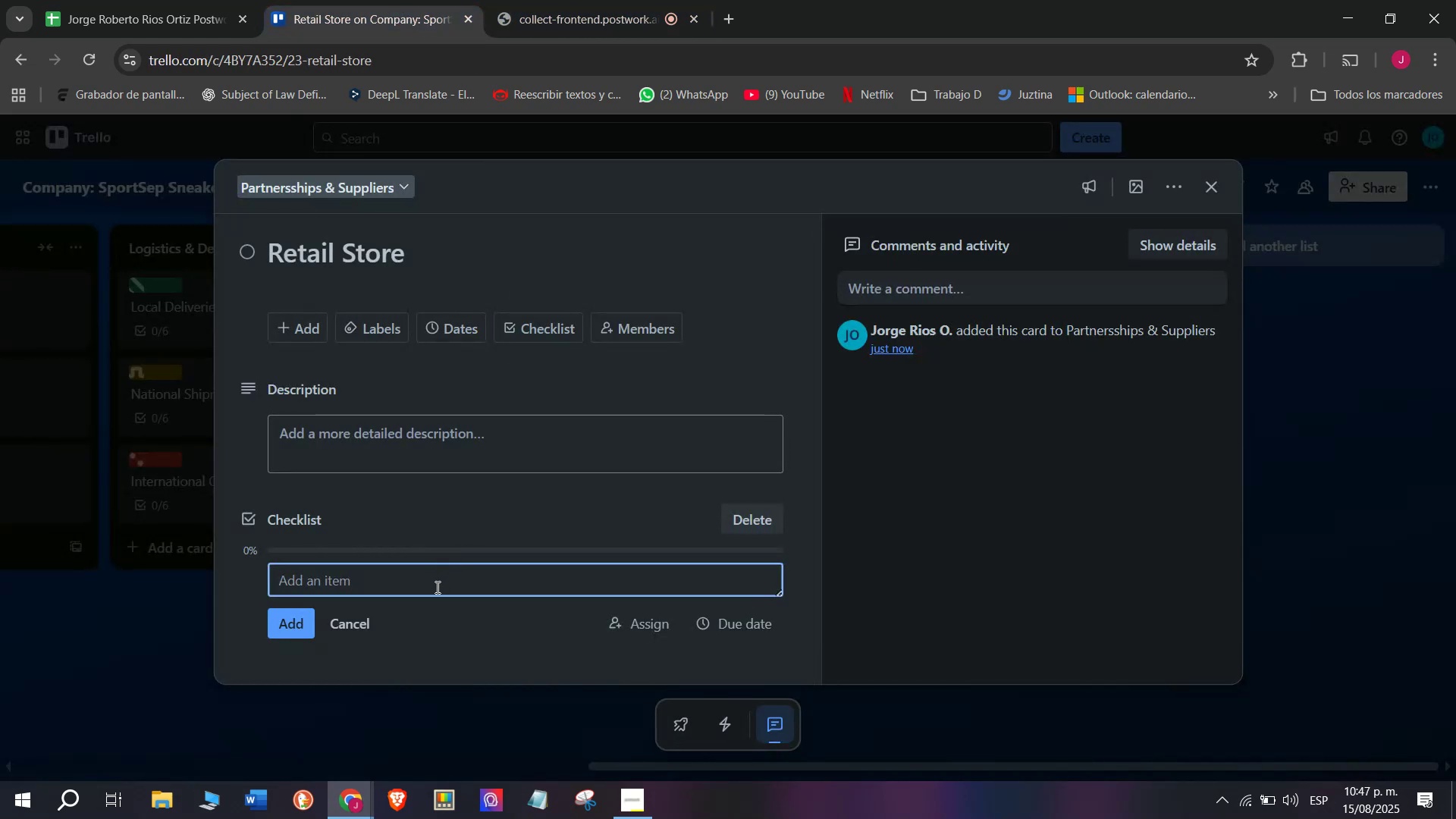 
wait(7.86)
 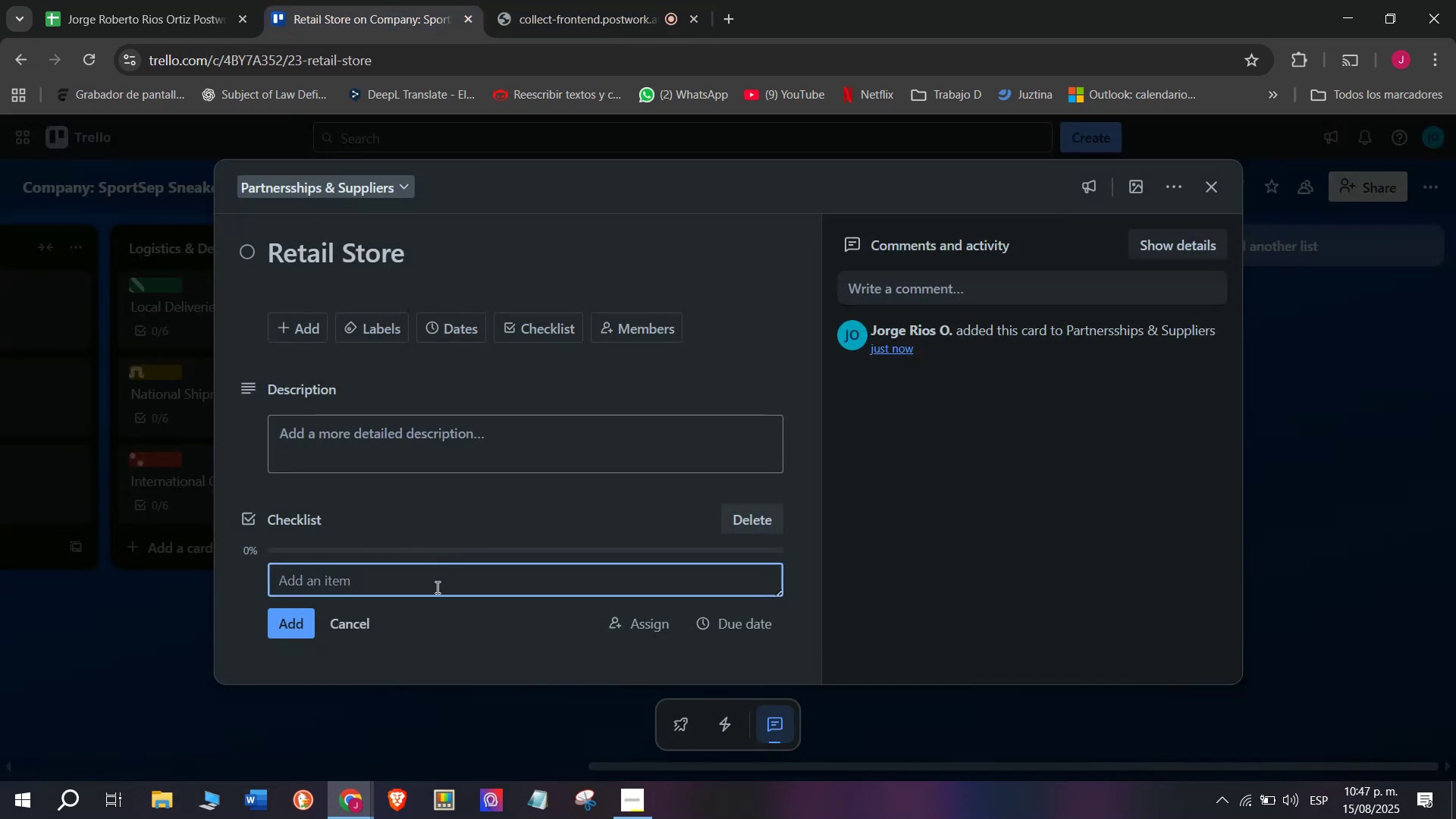 
type(Identifyr)
key(Backspace)
 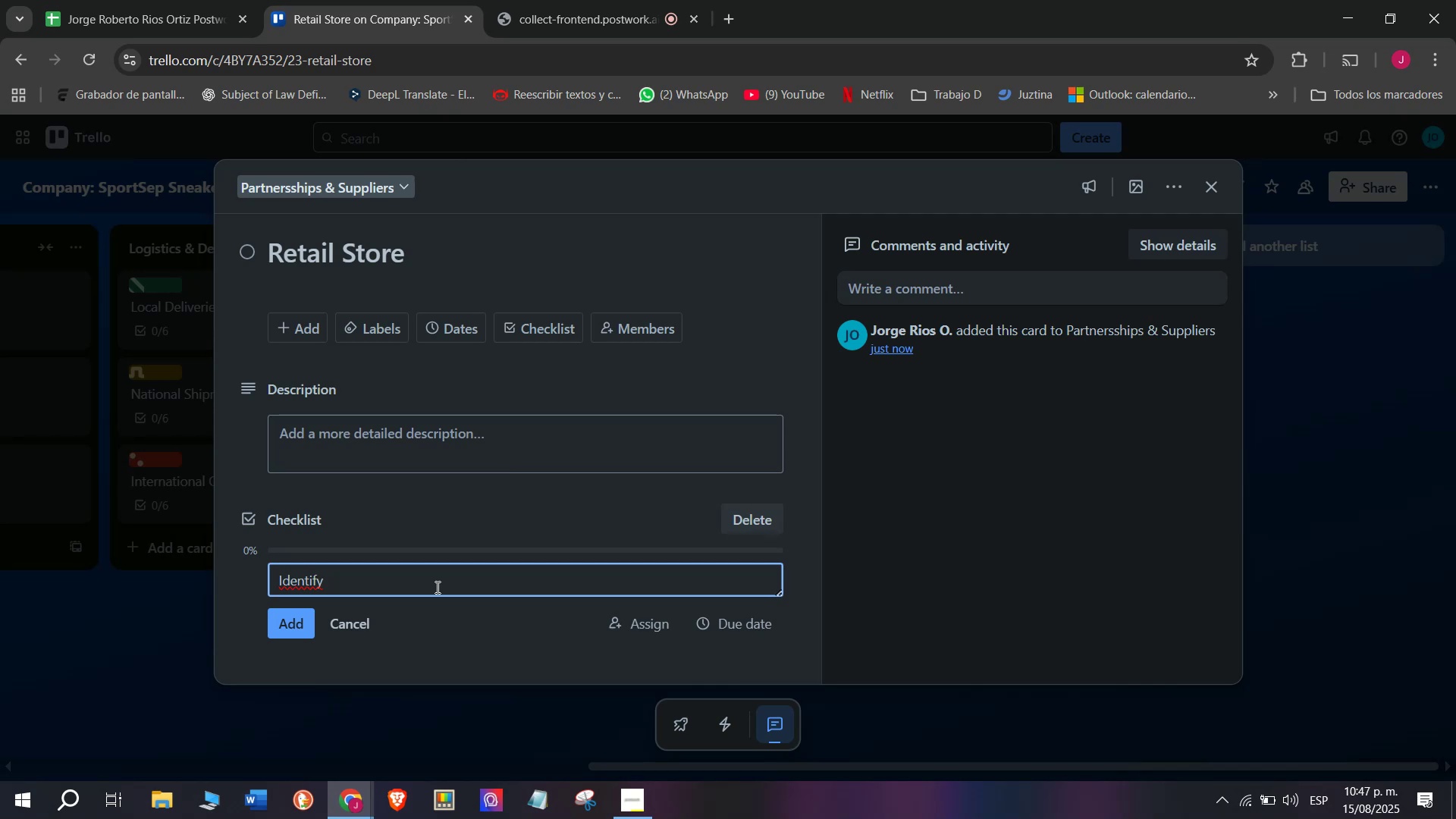 
wait(7.18)
 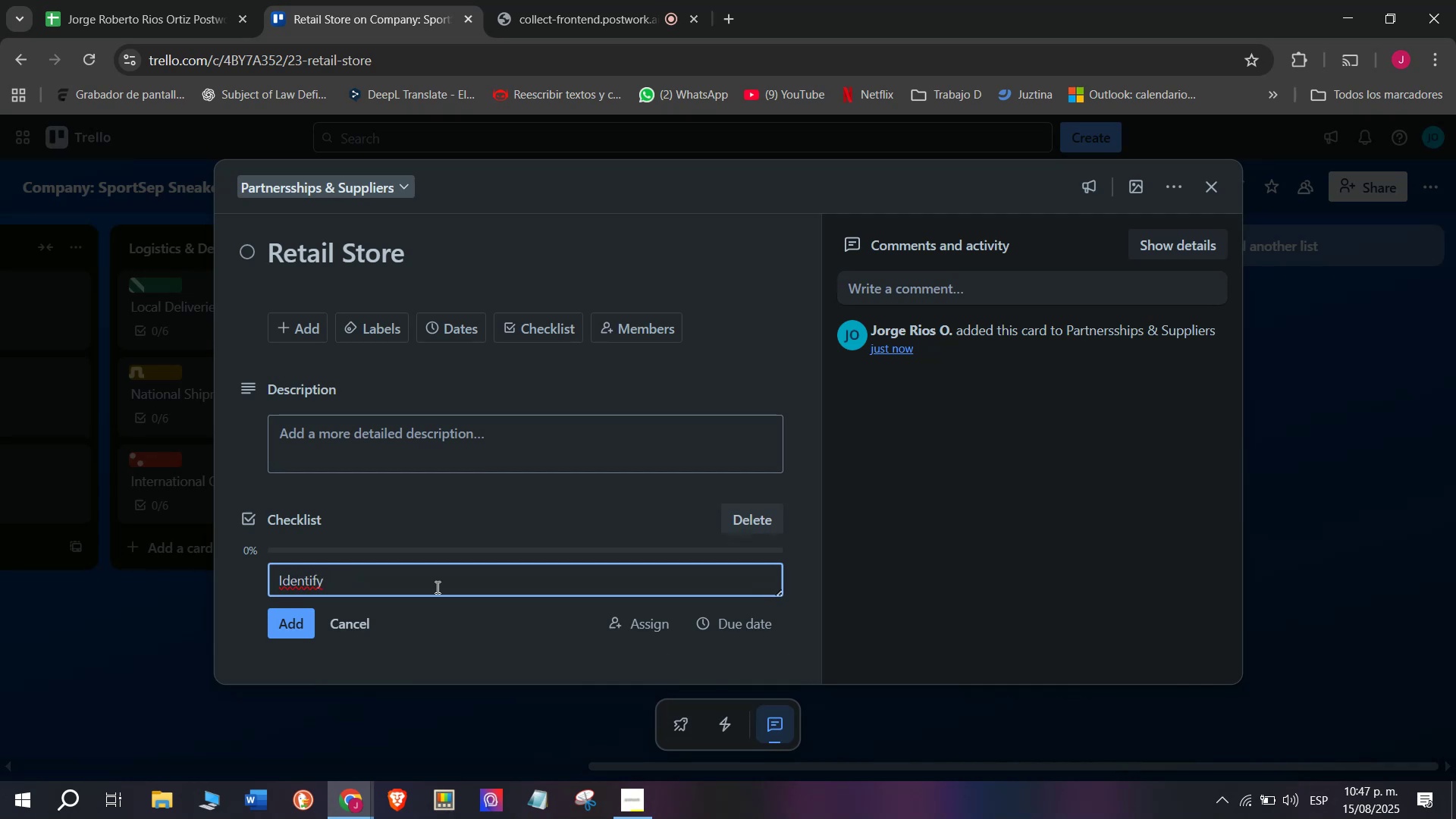 
type( poite)
key(Backspace)
key(Backspace)
key(Backspace)
type(tential resellers)
 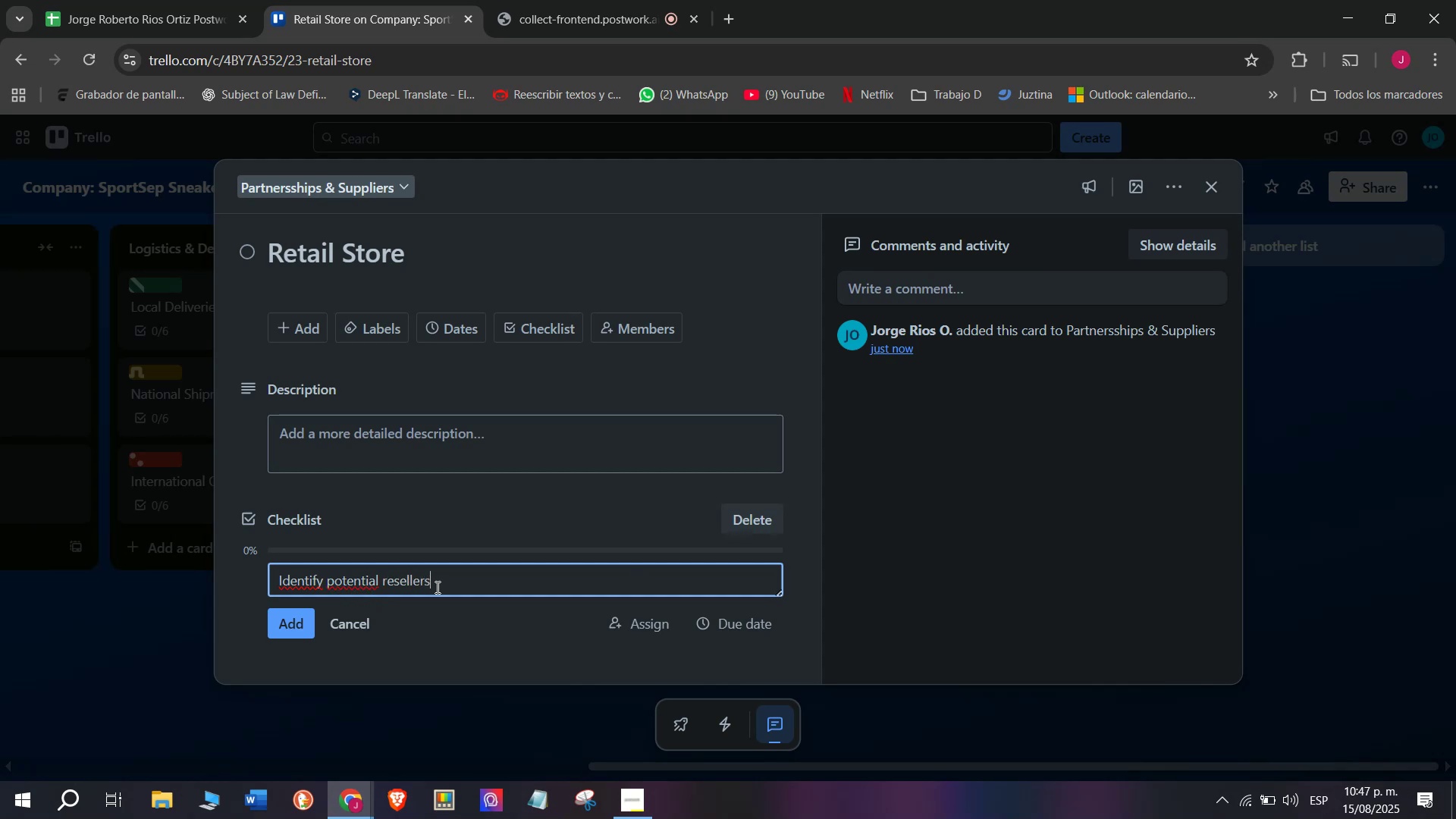 
key(Enter)
 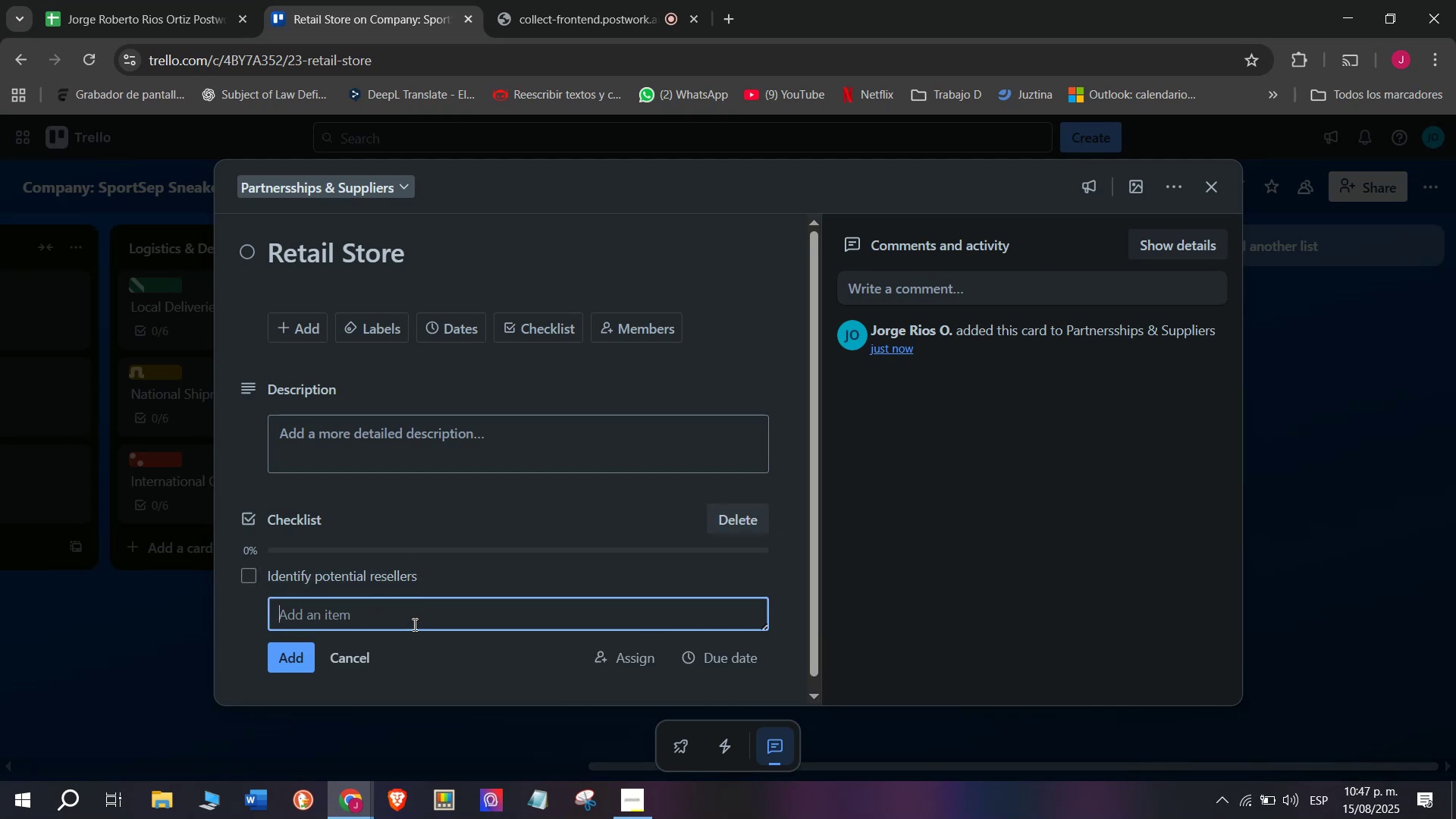 
type(Offr)
key(Backspace)
type(er ew)
key(Backspace)
key(Backspace)
type(wholesale prio)
key(Backspace)
type(cing)
 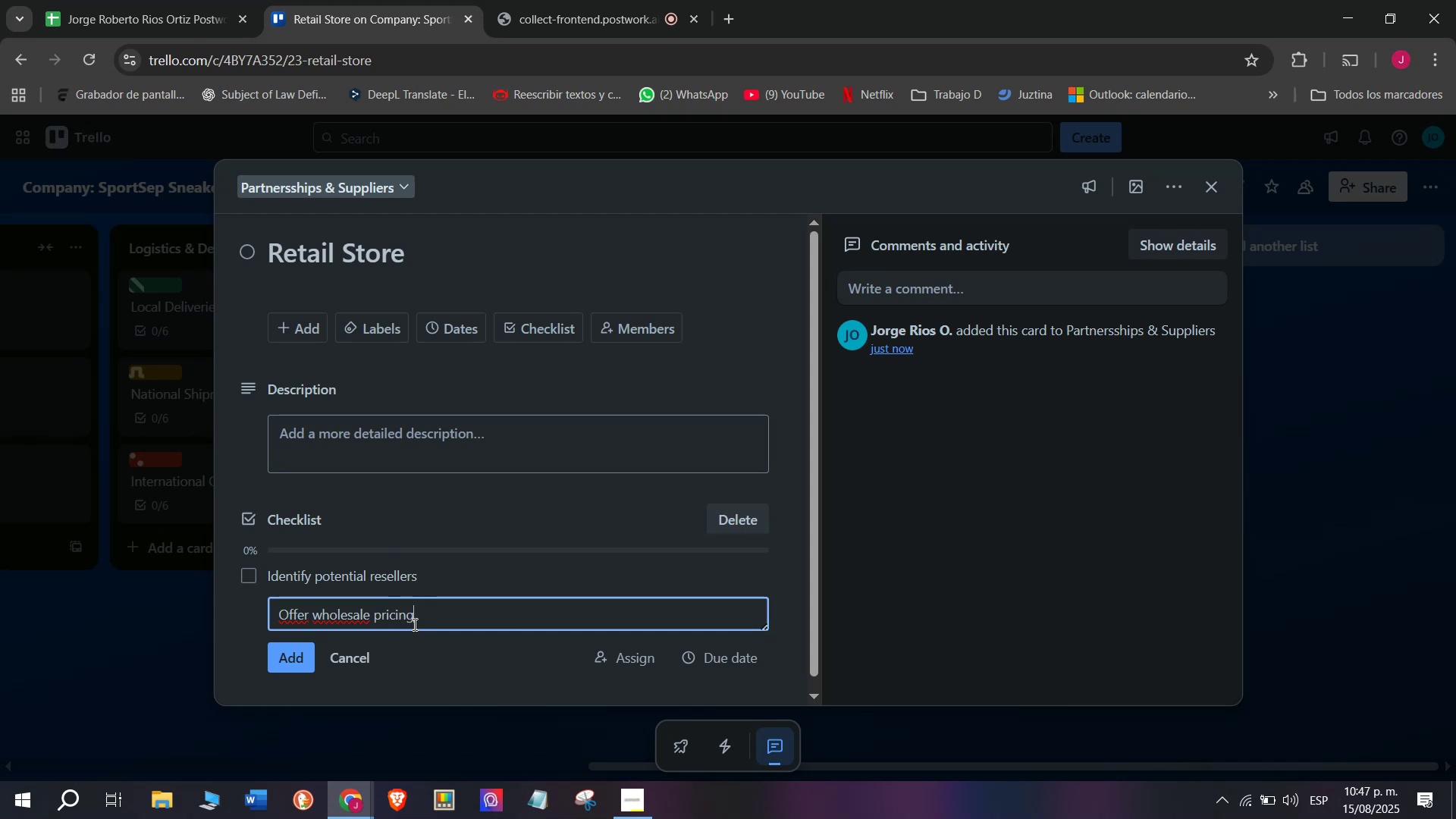 
key(Enter)
 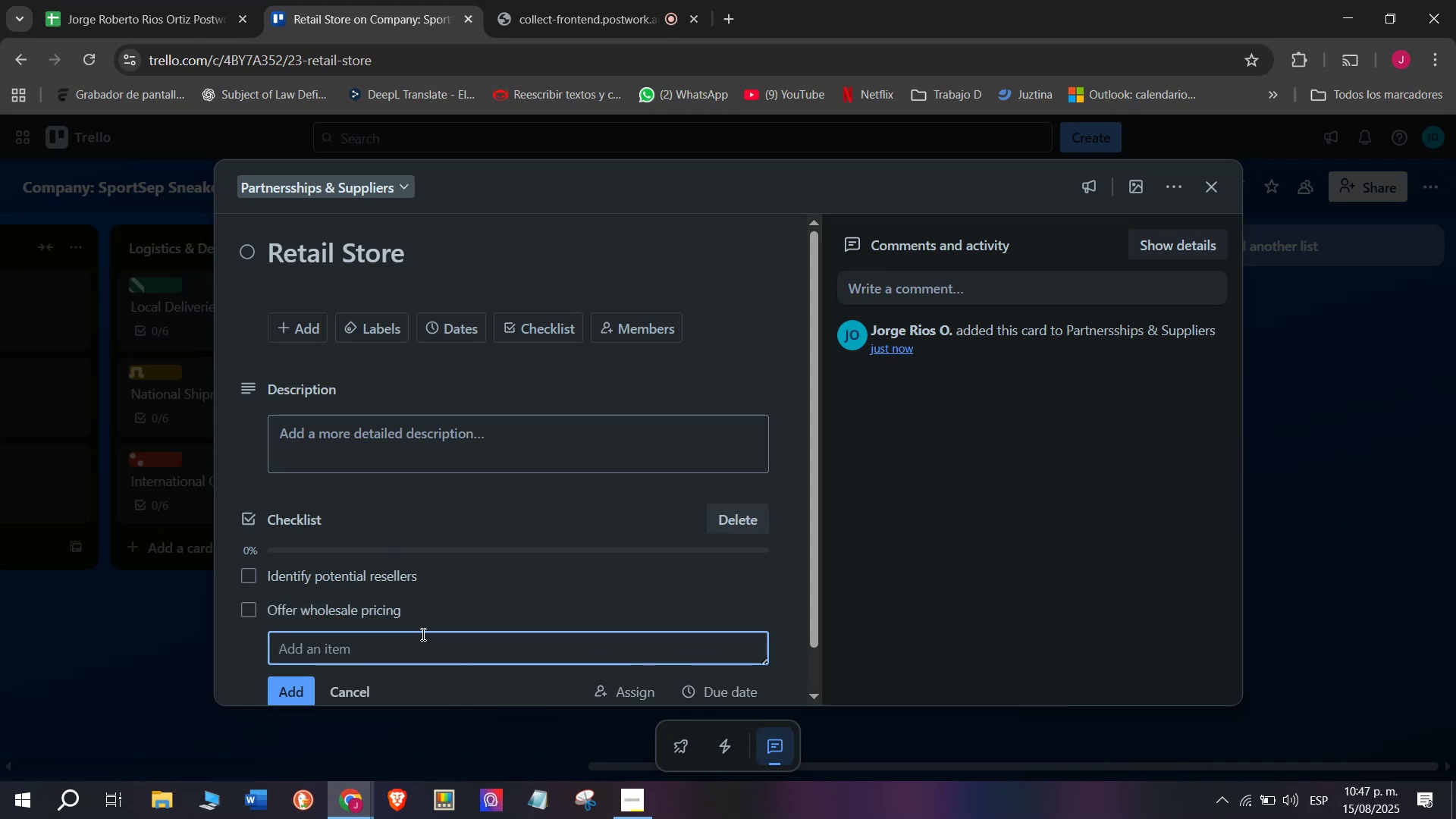 
type(Sign agreements)
 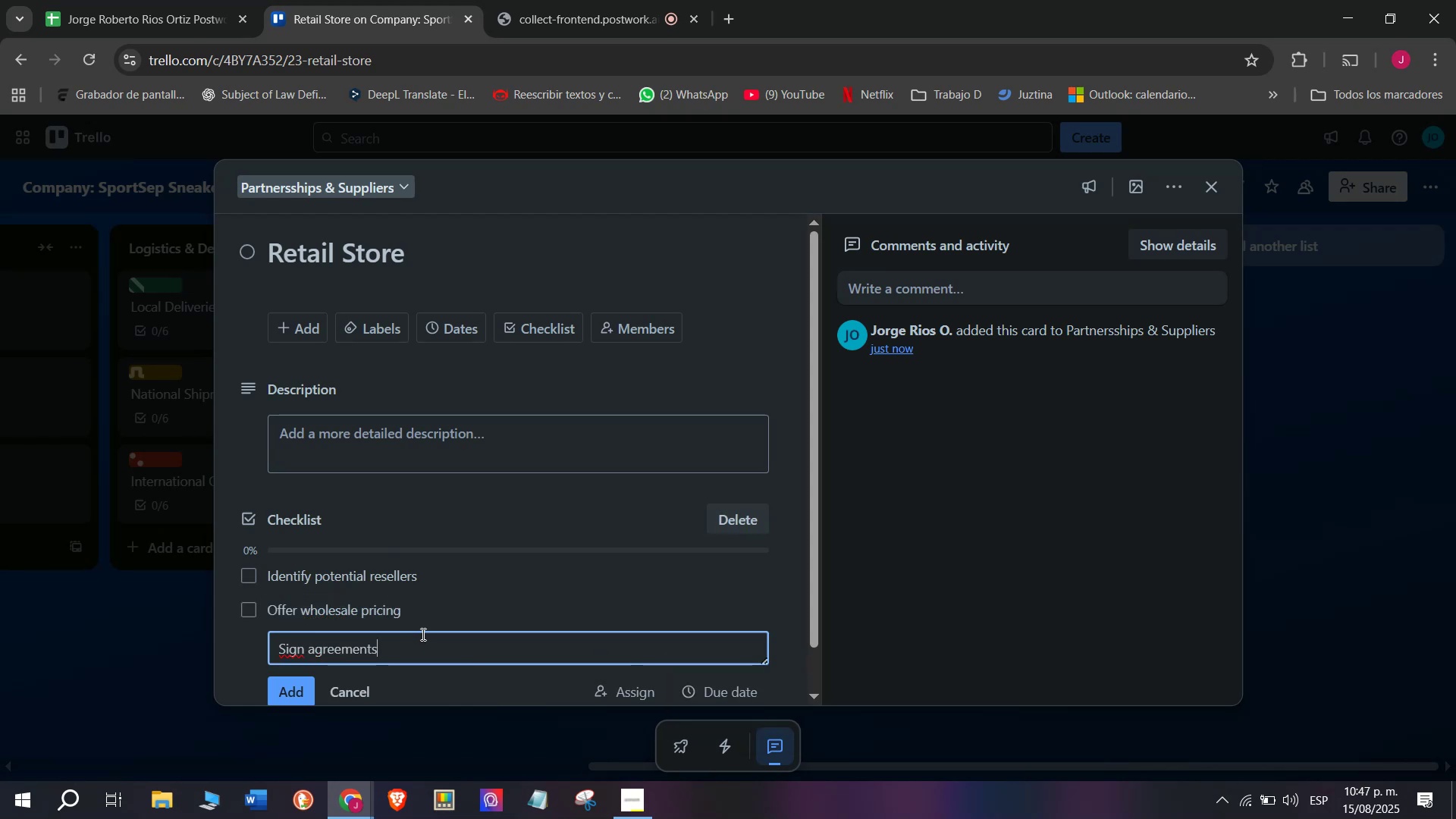 
key(Enter)
 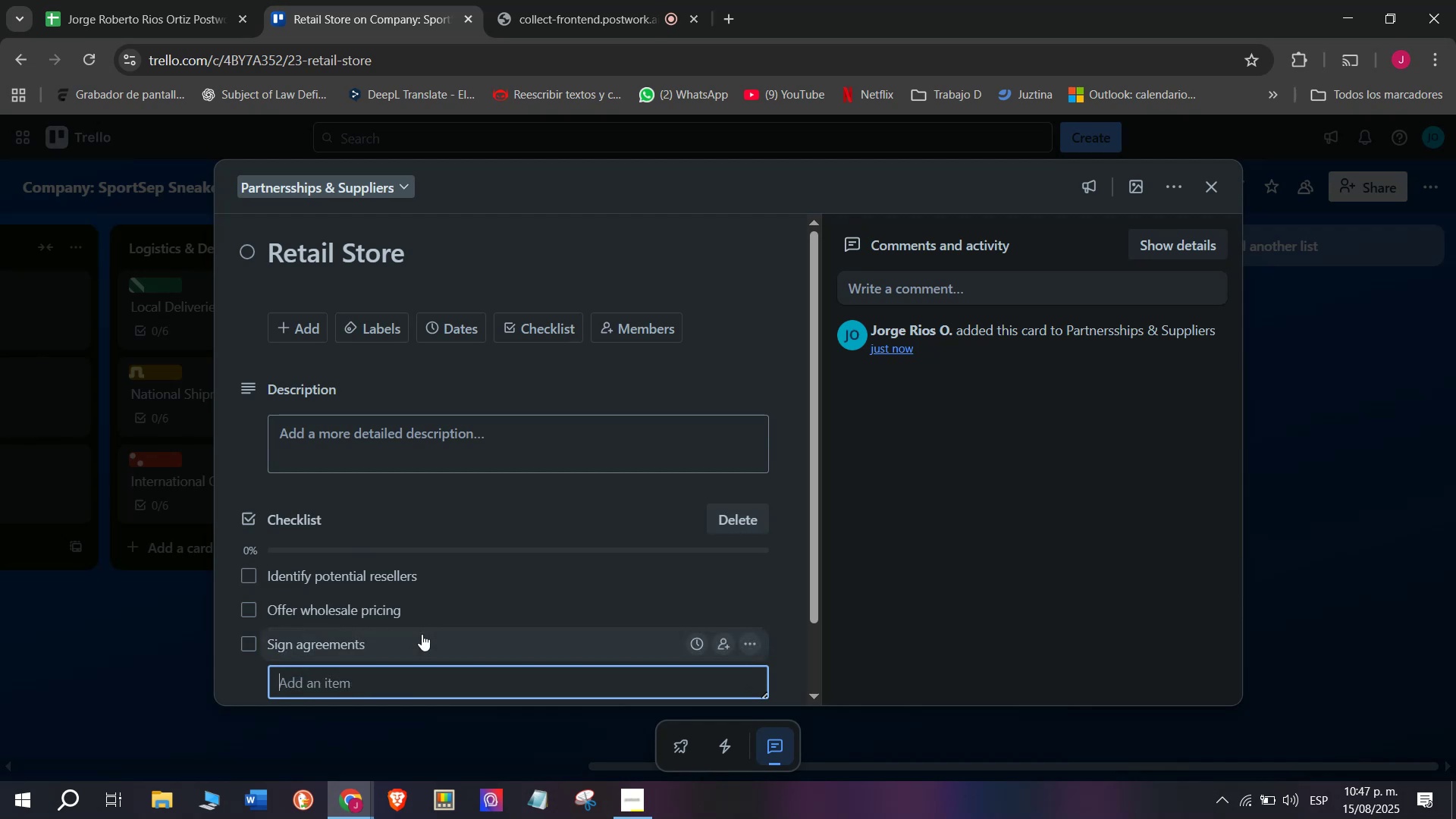 
scroll: coordinate [422, 634], scroll_direction: down, amount: 1.0
 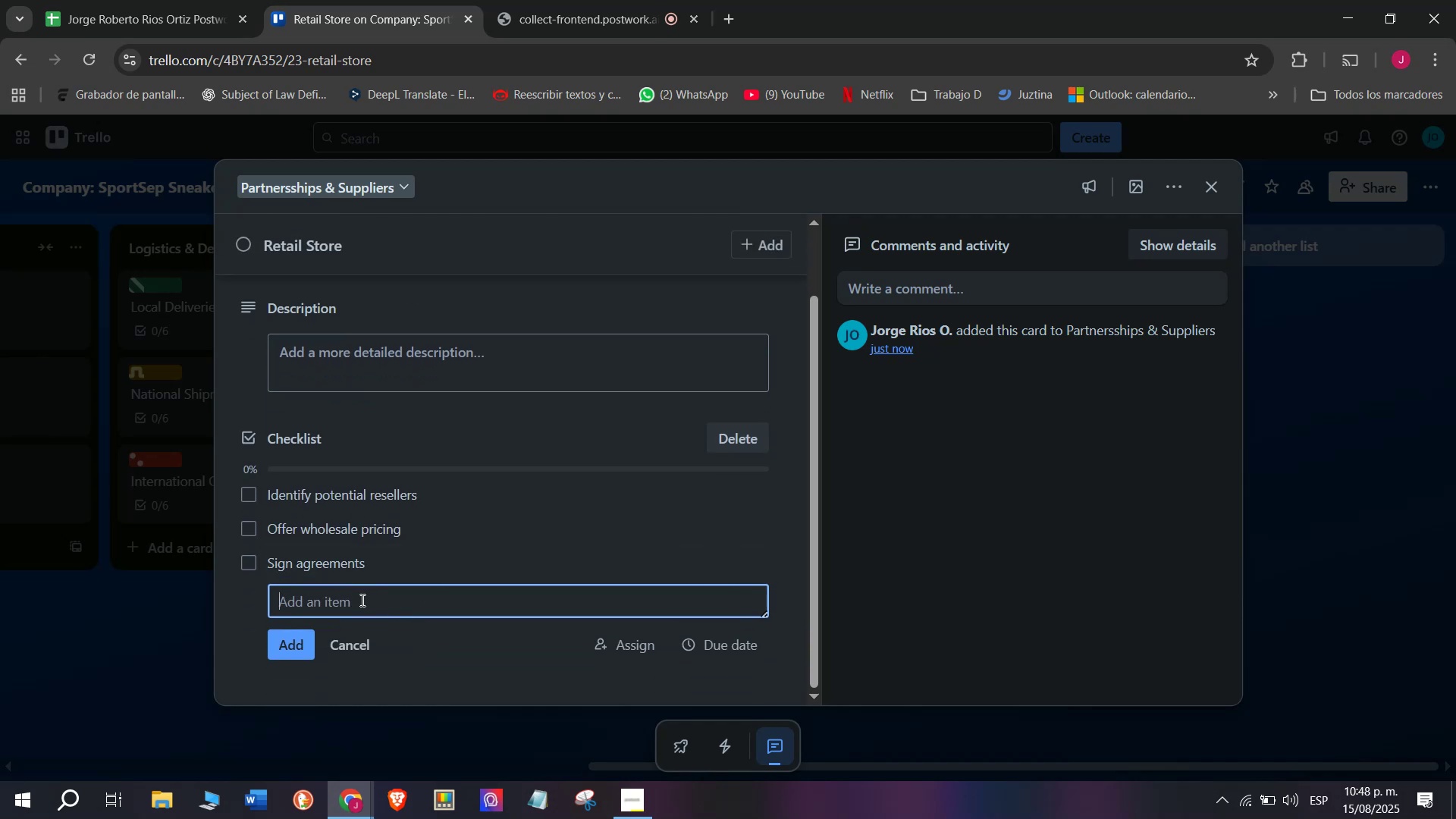 
type(Send producto)
key(Backspace)
type( samples)
 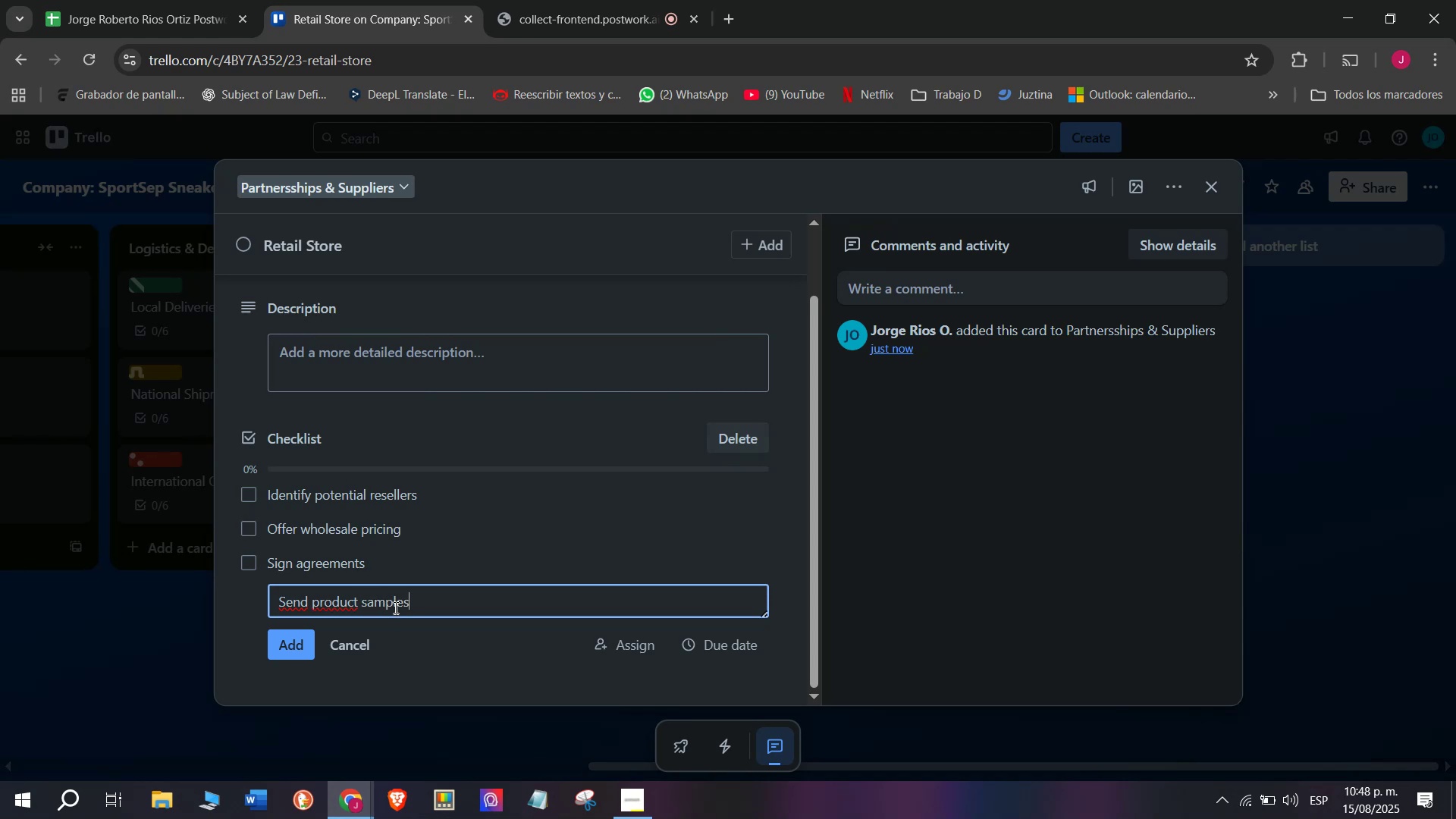 
key(Enter)
 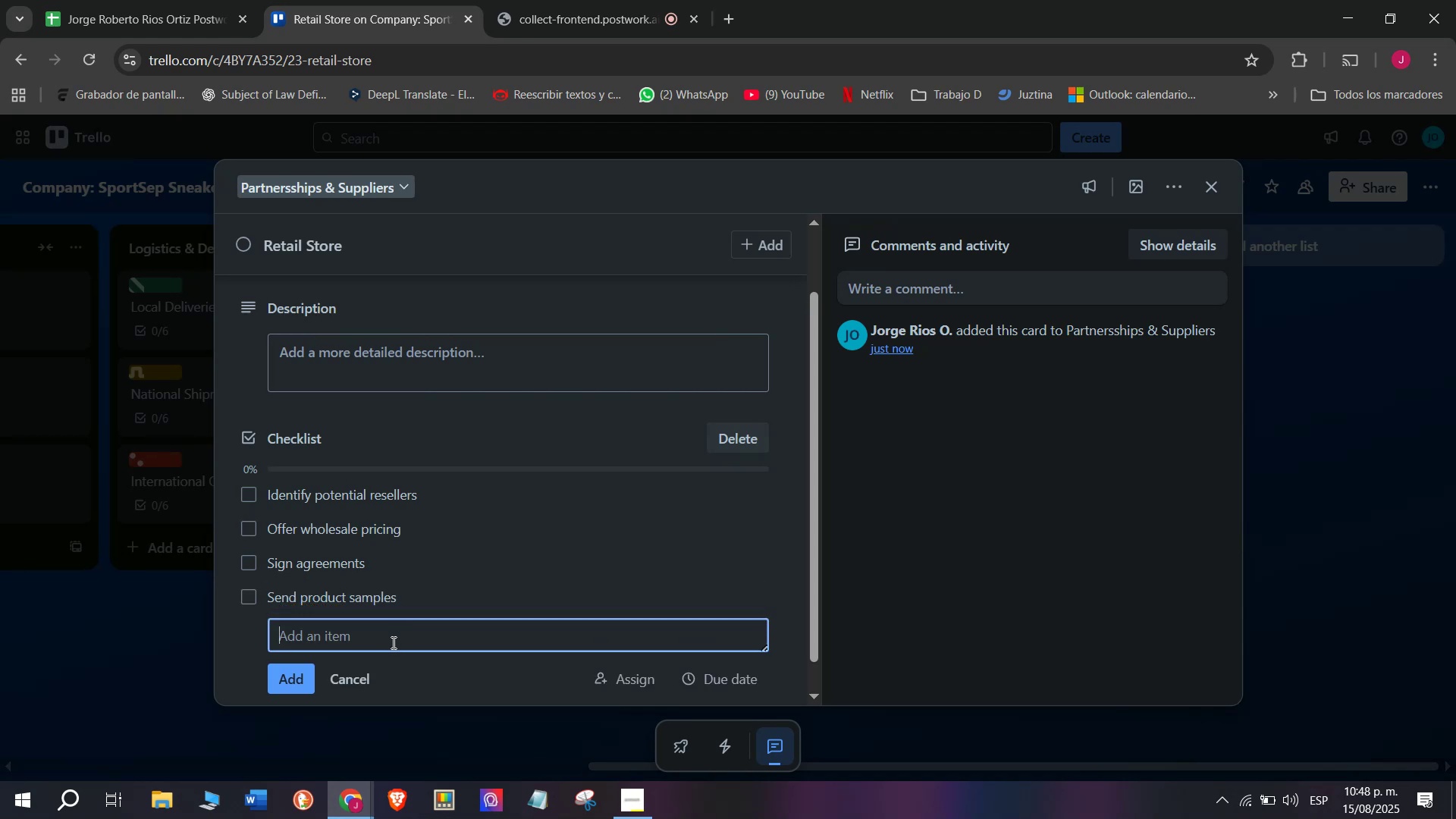 
type(Provide marike)
key(Backspace)
key(Backspace)
key(Backspace)
key(Backspace)
type(rke)
 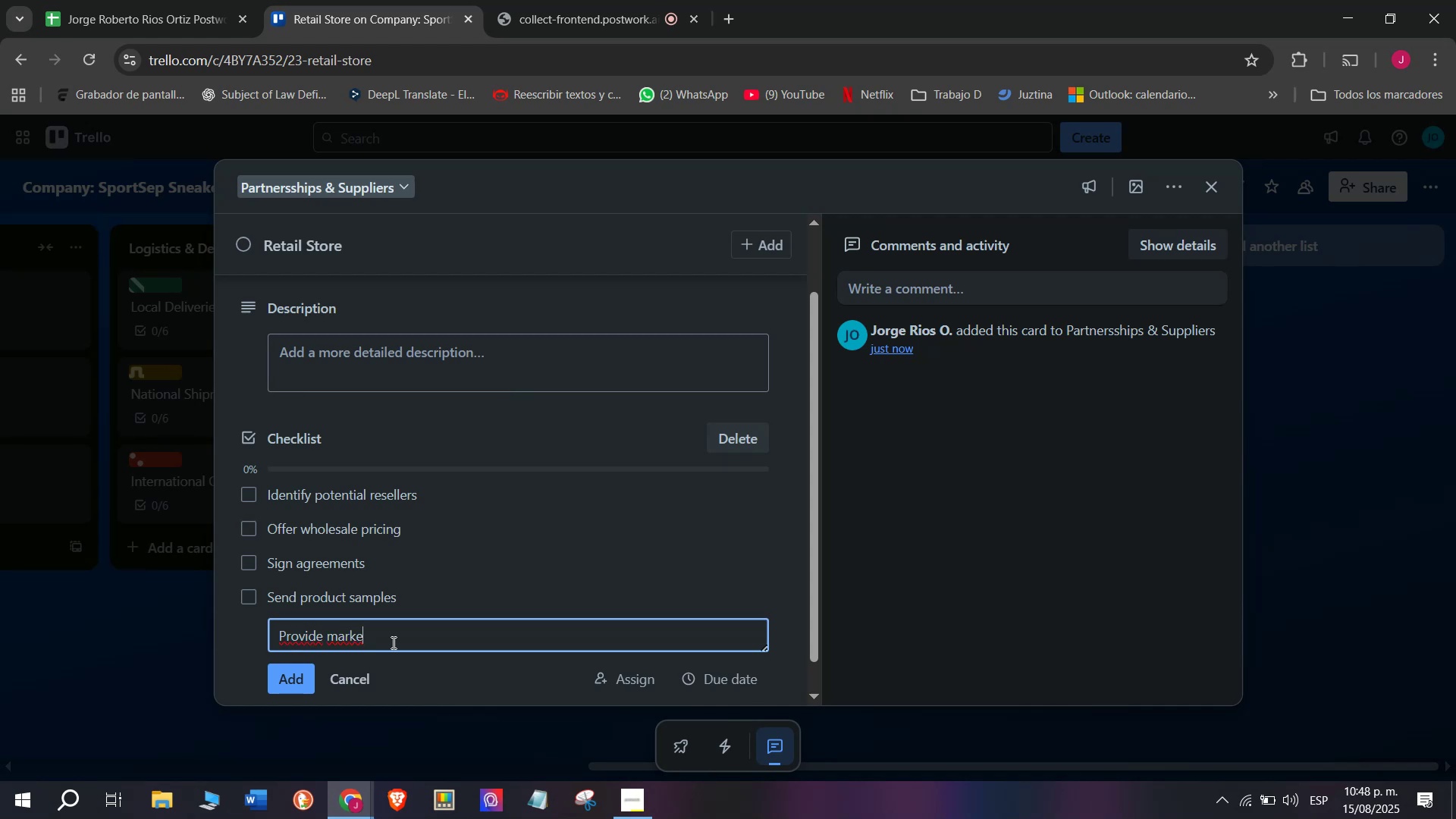 
type(ting matye)
key(Backspace)
key(Backspace)
key(Backspace)
type(tr)
key(Backspace)
type(erialws)
key(Backspace)
key(Backspace)
type(s)
 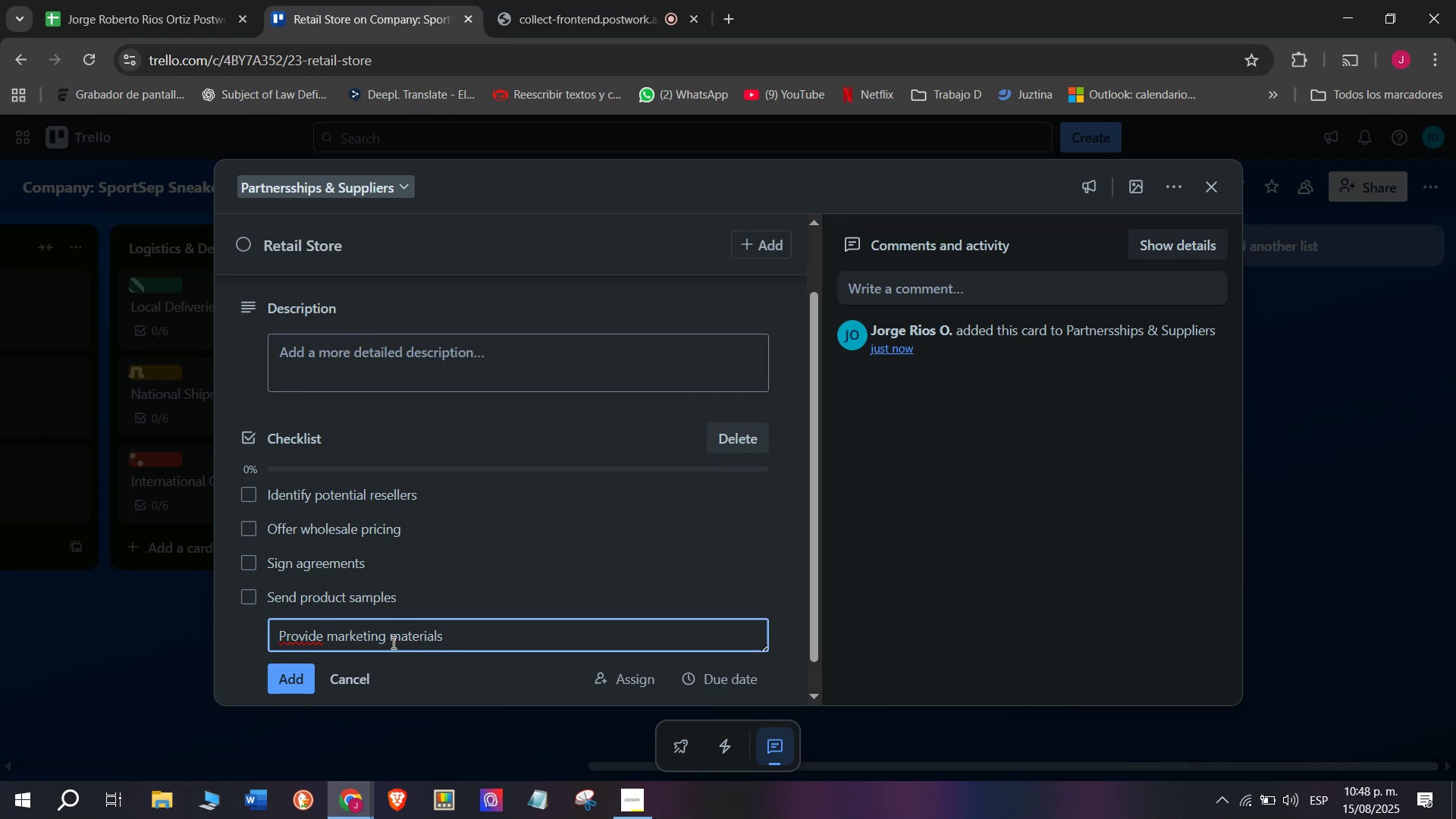 
key(Enter)
 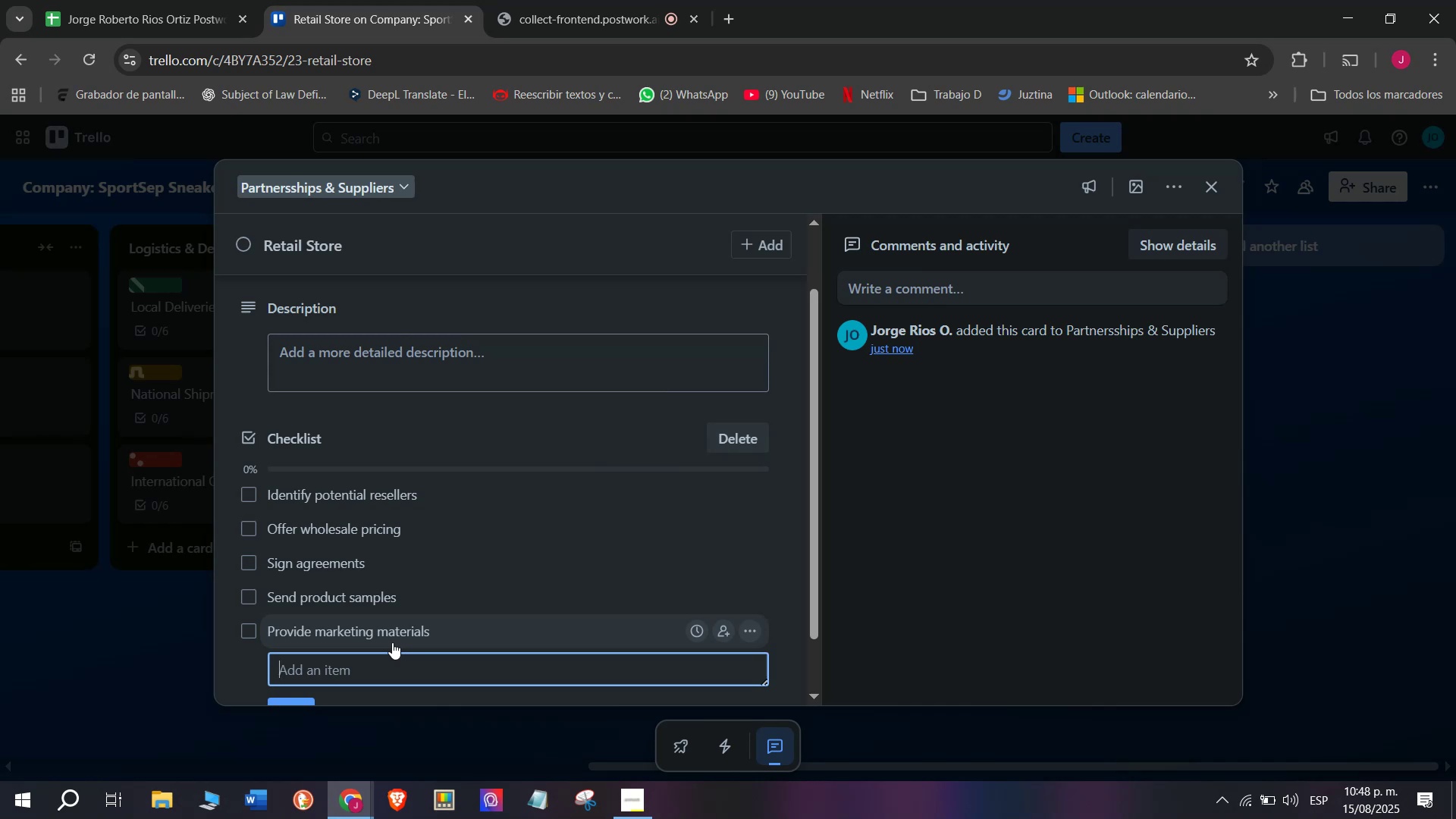 
scroll: coordinate [416, 667], scroll_direction: down, amount: 1.0
 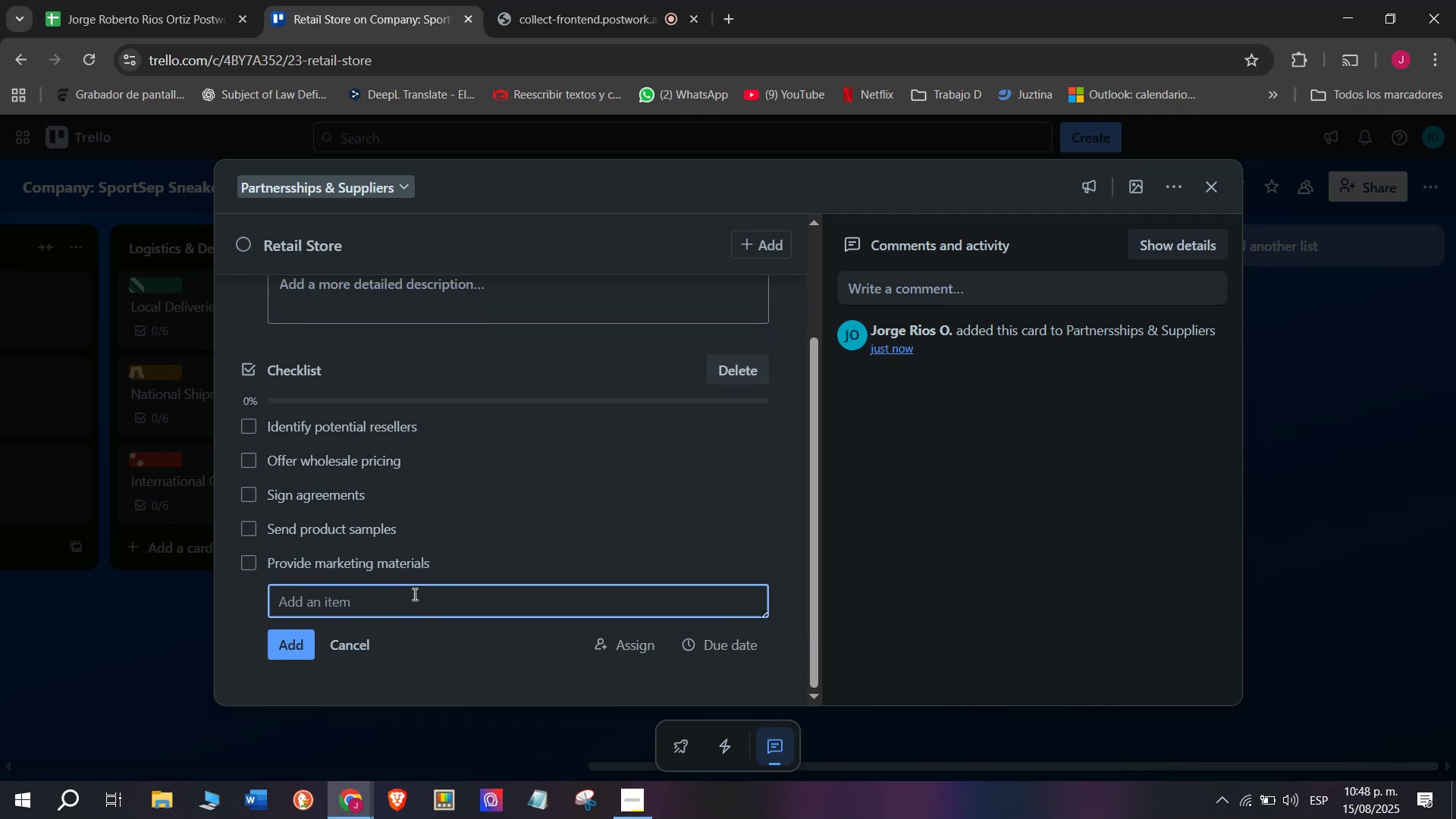 
type(TRa)
key(Backspace)
key(Backspace)
type(rack monthly)
 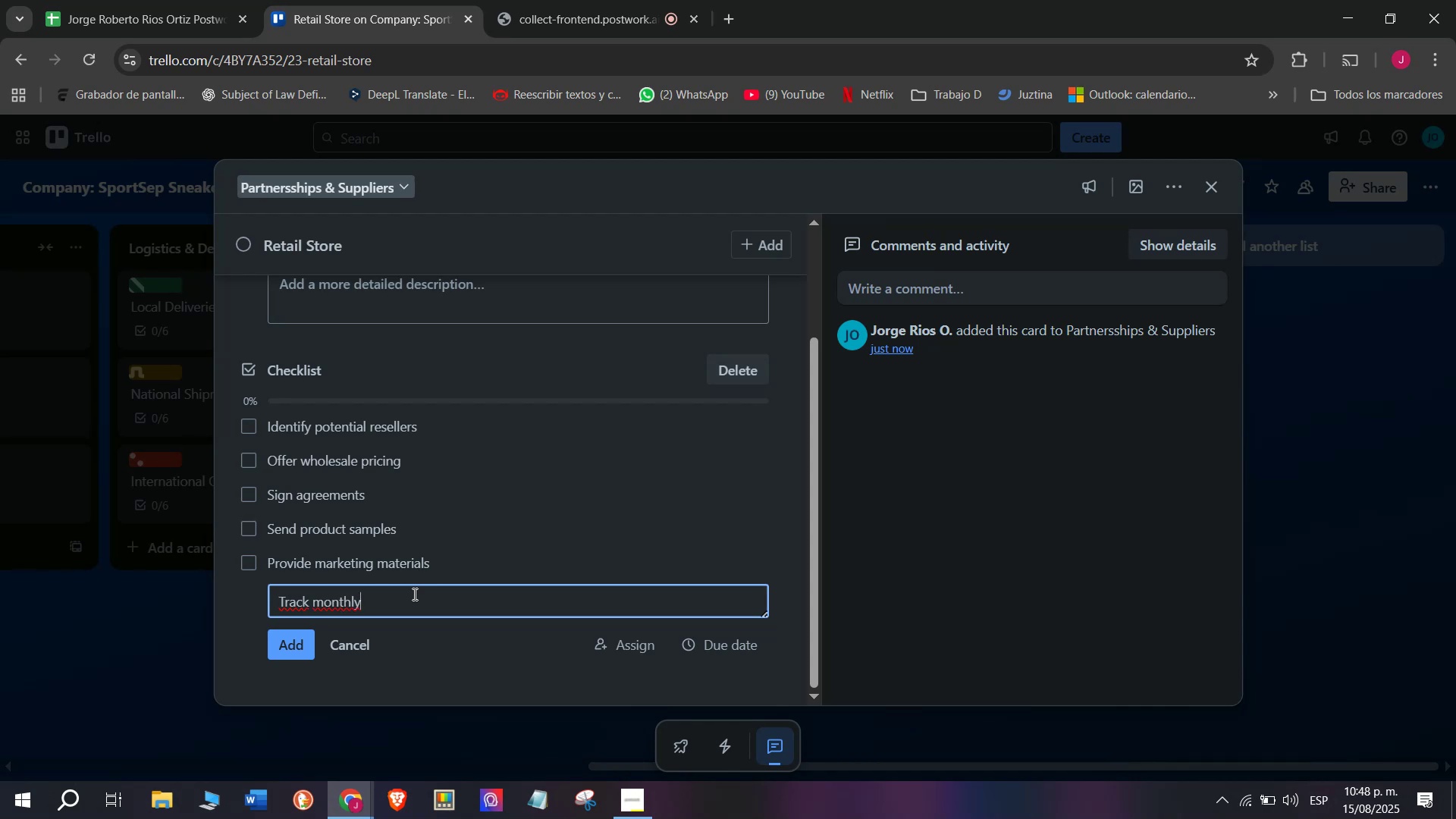 
type( opr)
key(Backspace)
key(Backspace)
type(rders)
 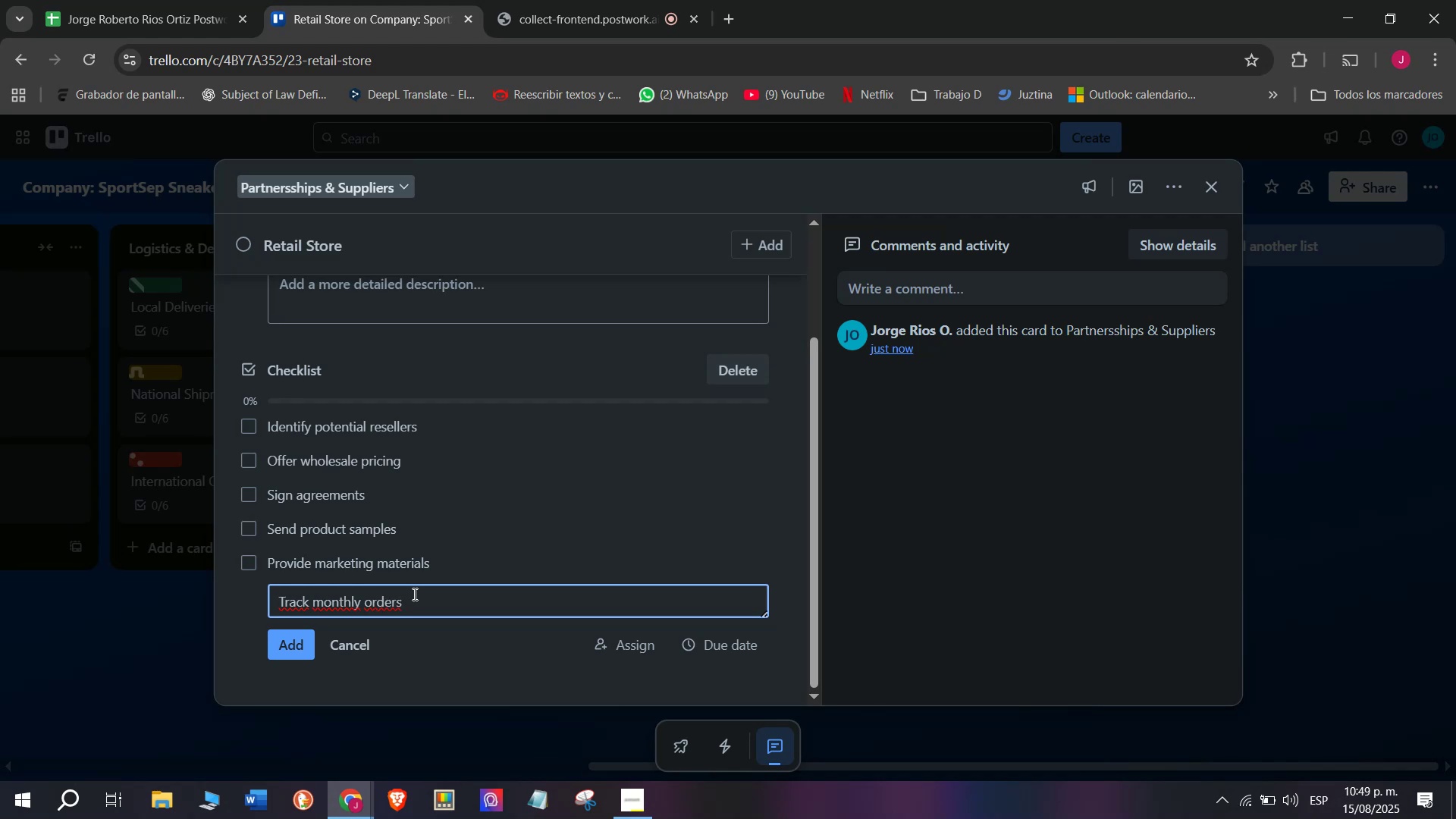 
key(Enter)
 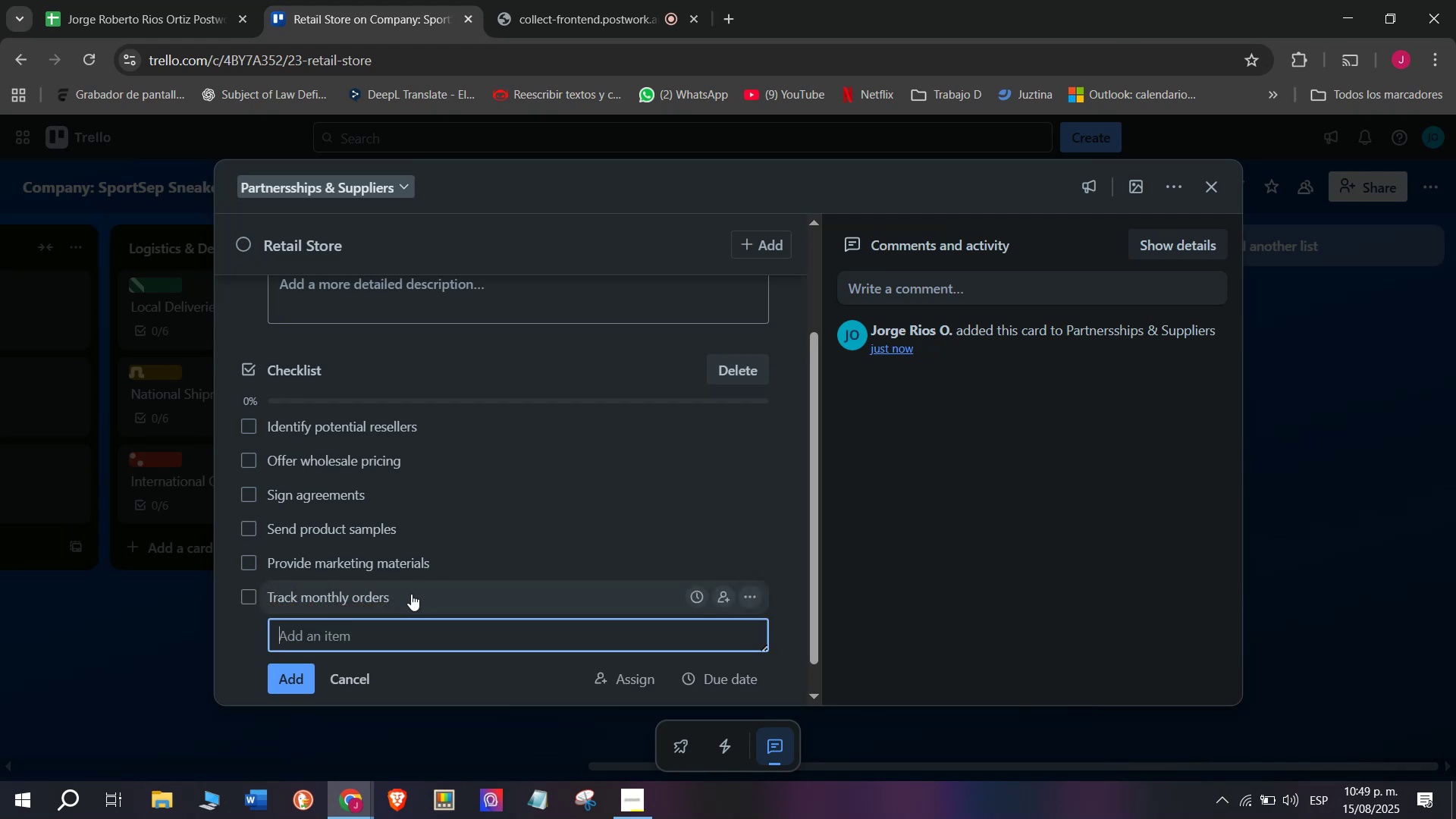 
scroll: coordinate [441, 460], scroll_direction: up, amount: 3.0
 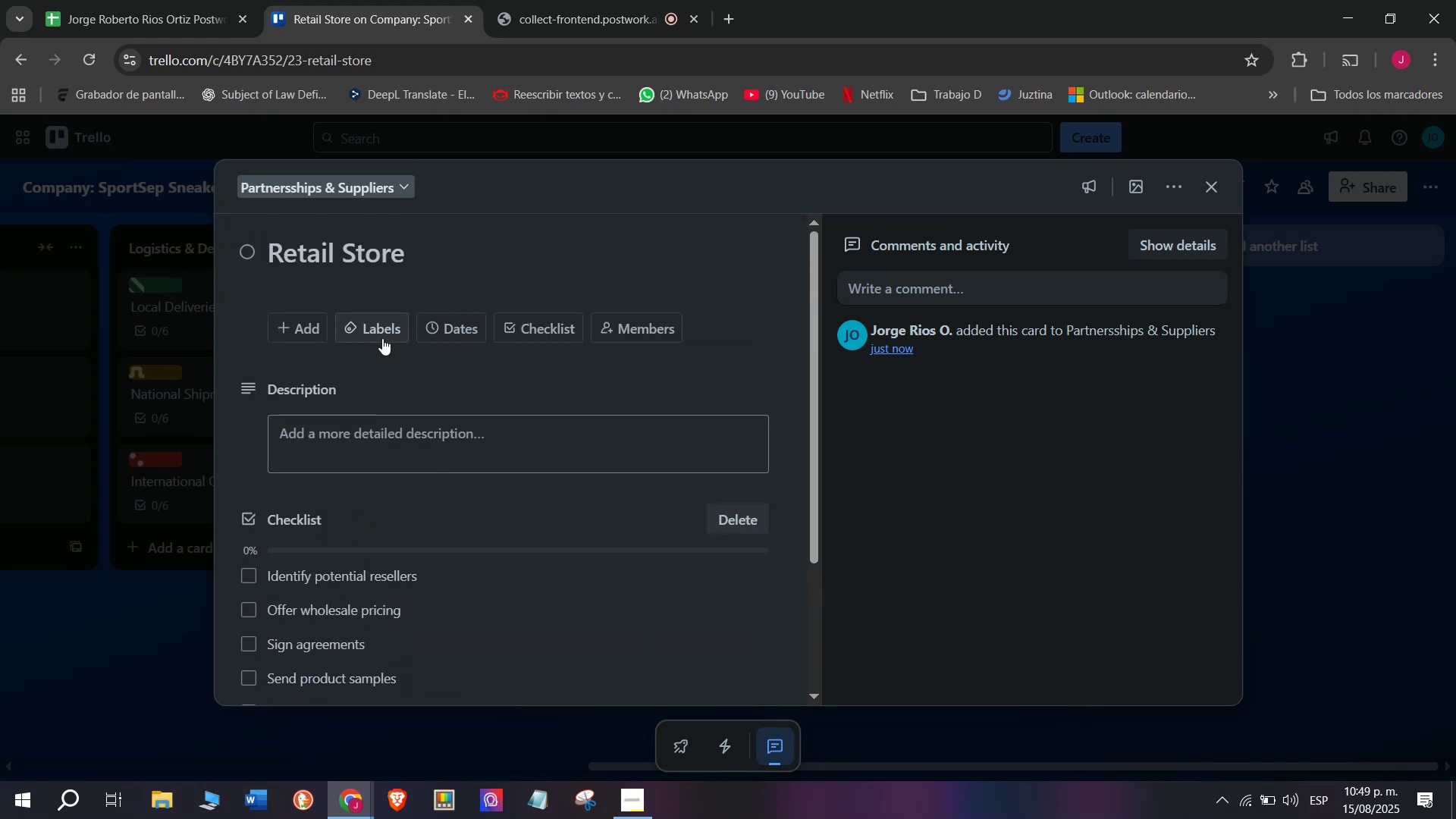 
left_click([382, 338])
 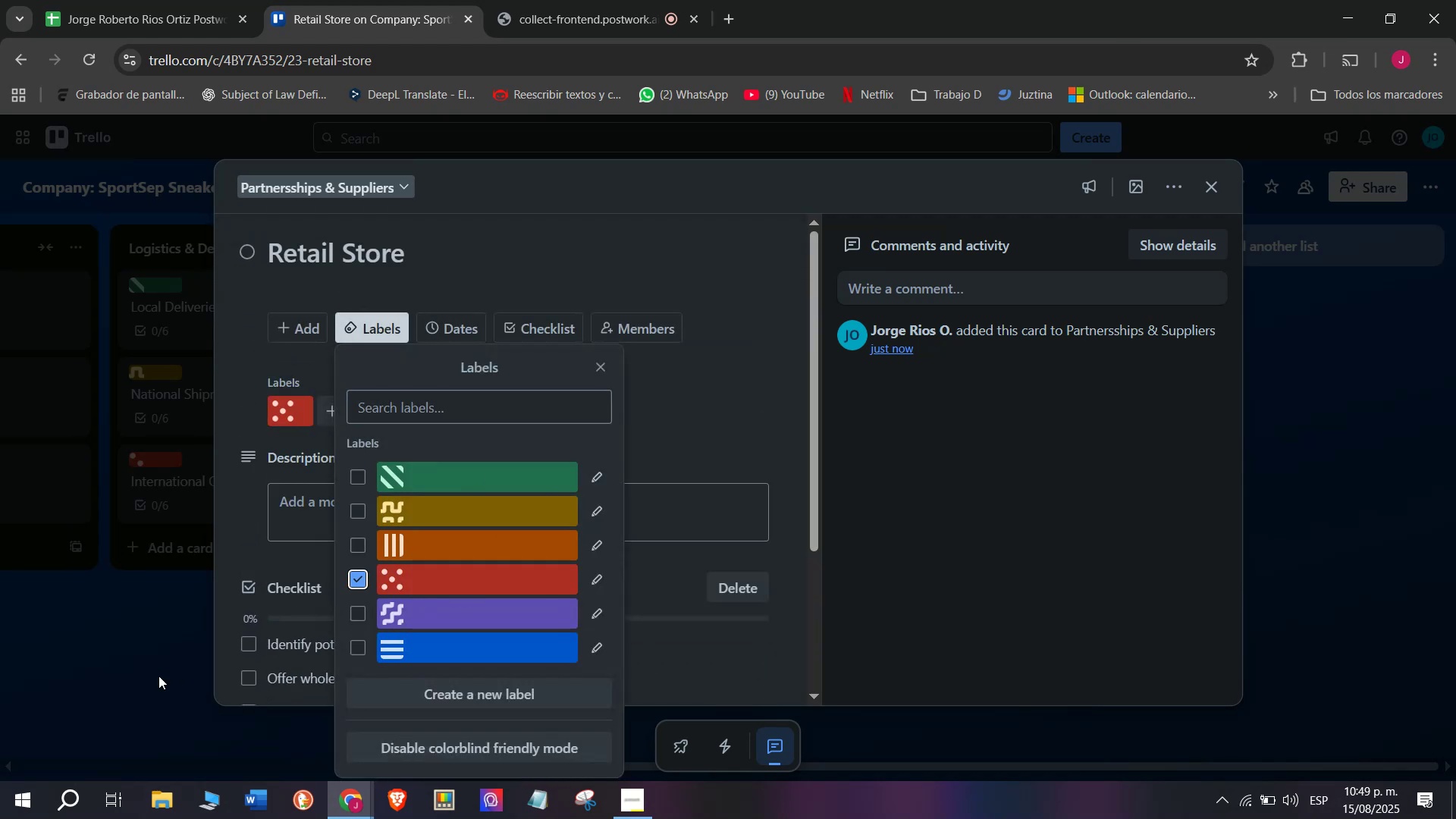 
double_click([138, 676])
 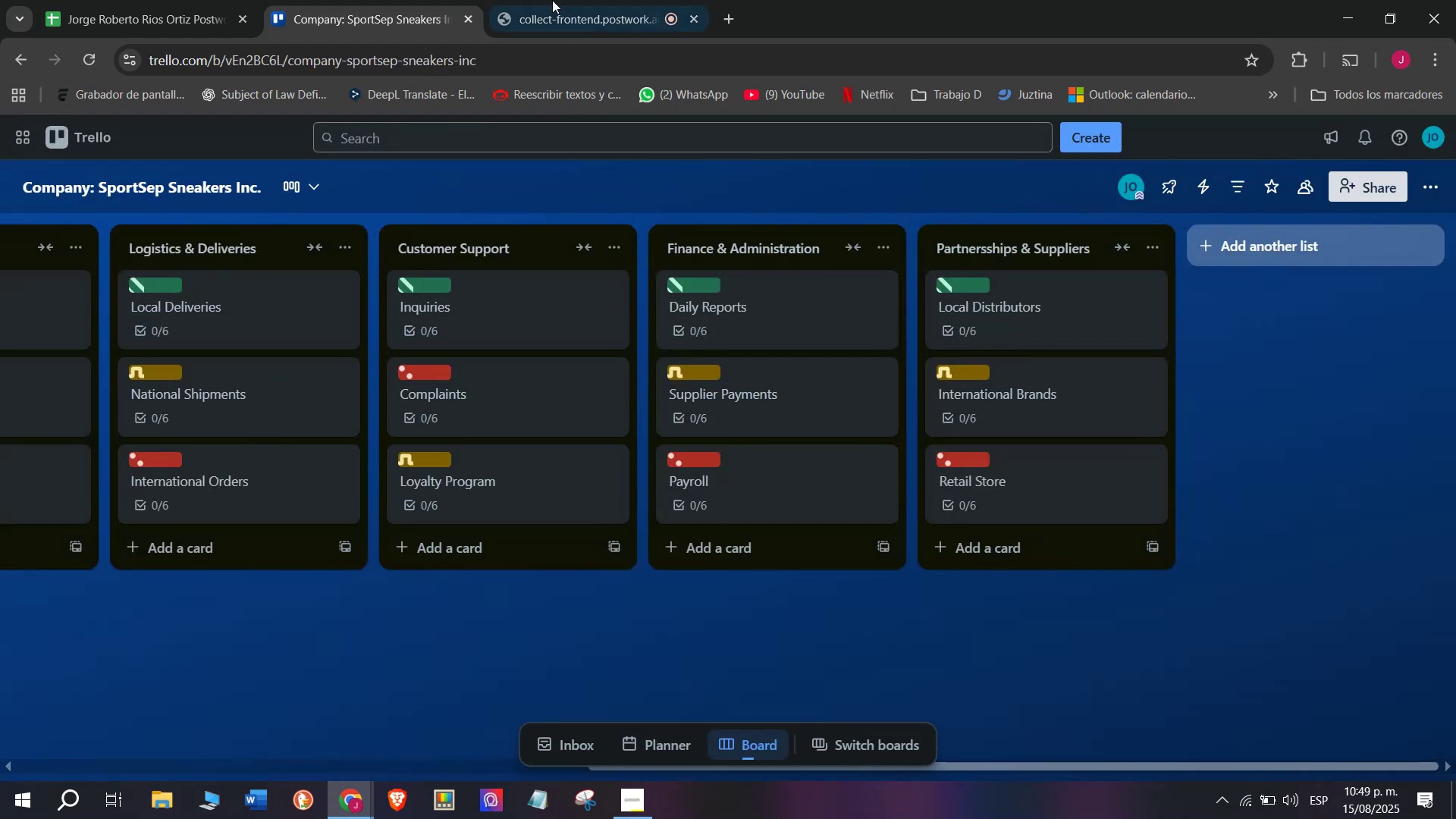 
left_click([550, 0])
 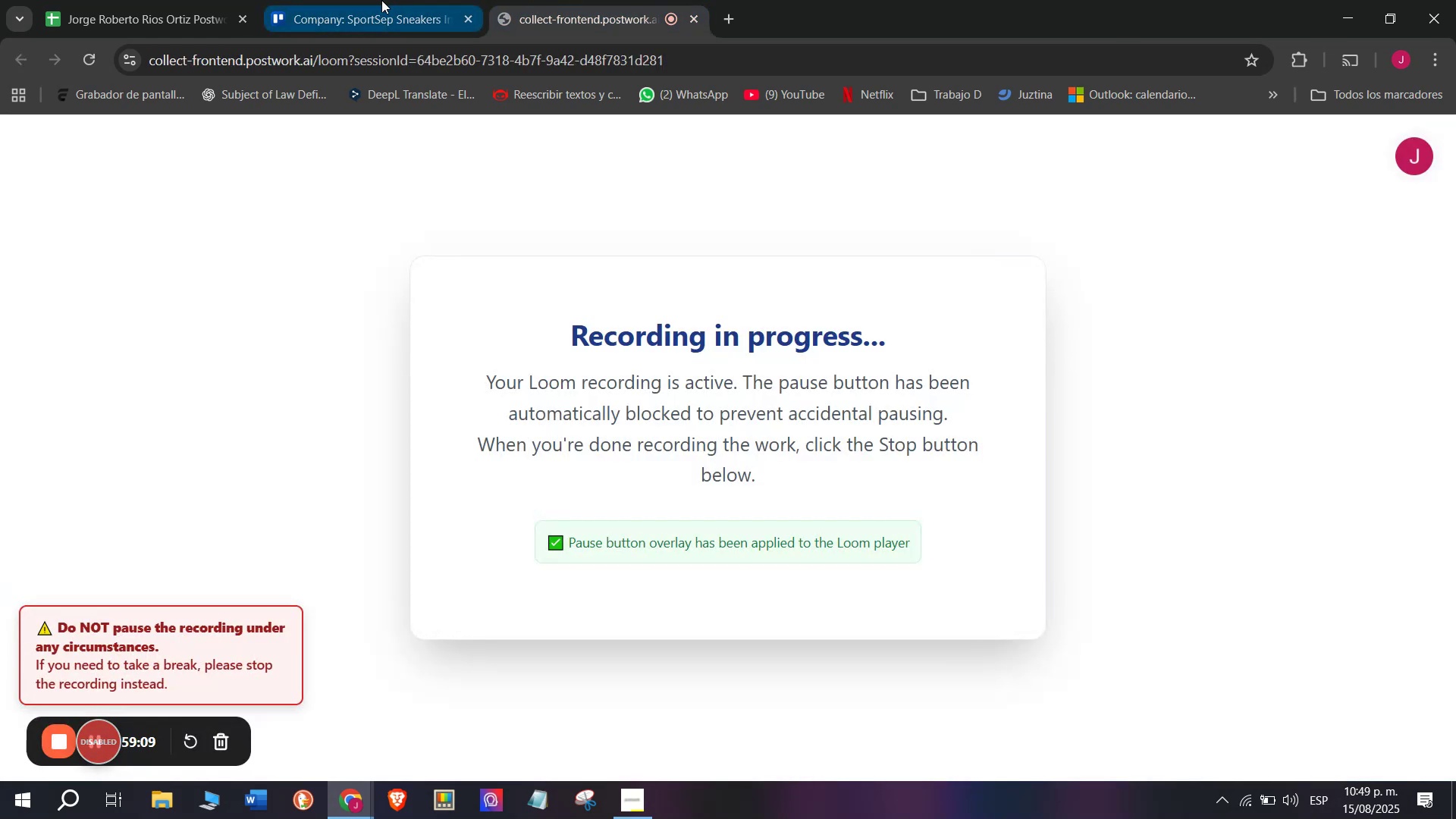 
left_click([404, 0])
 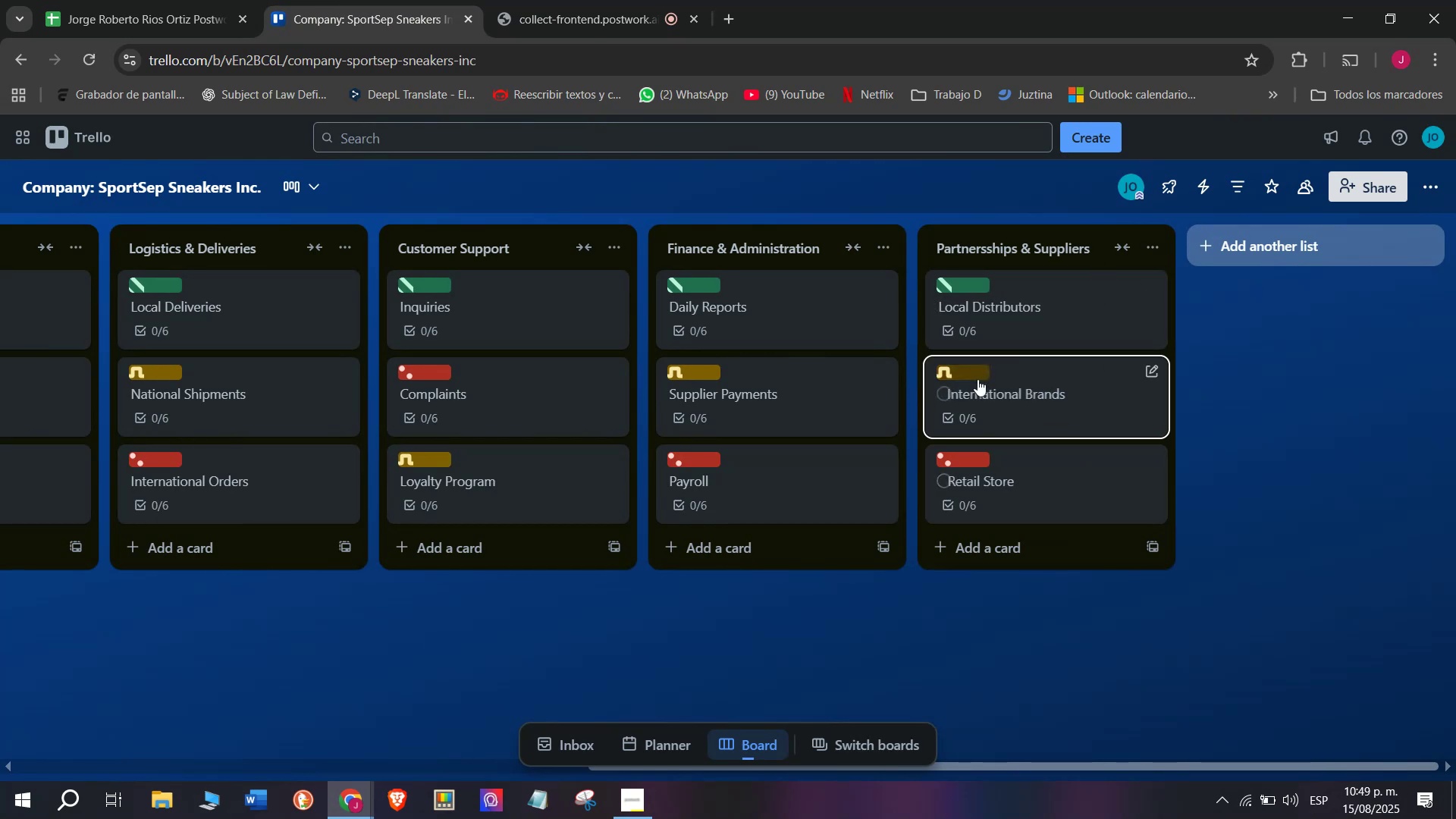 
left_click_drag(start_coordinate=[1034, 757], to_coordinate=[891, 793])
 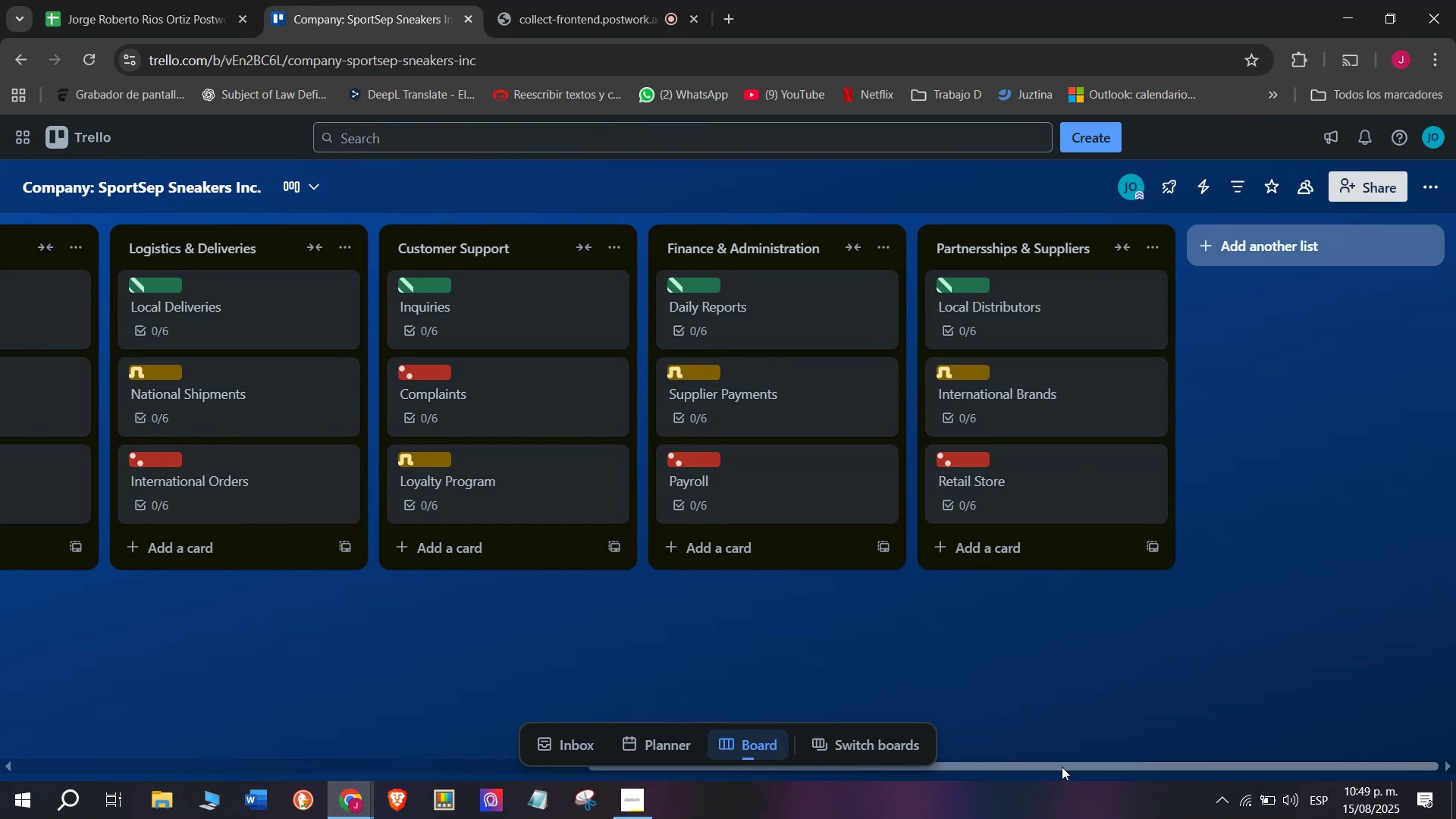 
left_click_drag(start_coordinate=[1062, 760], to_coordinate=[838, 813])
 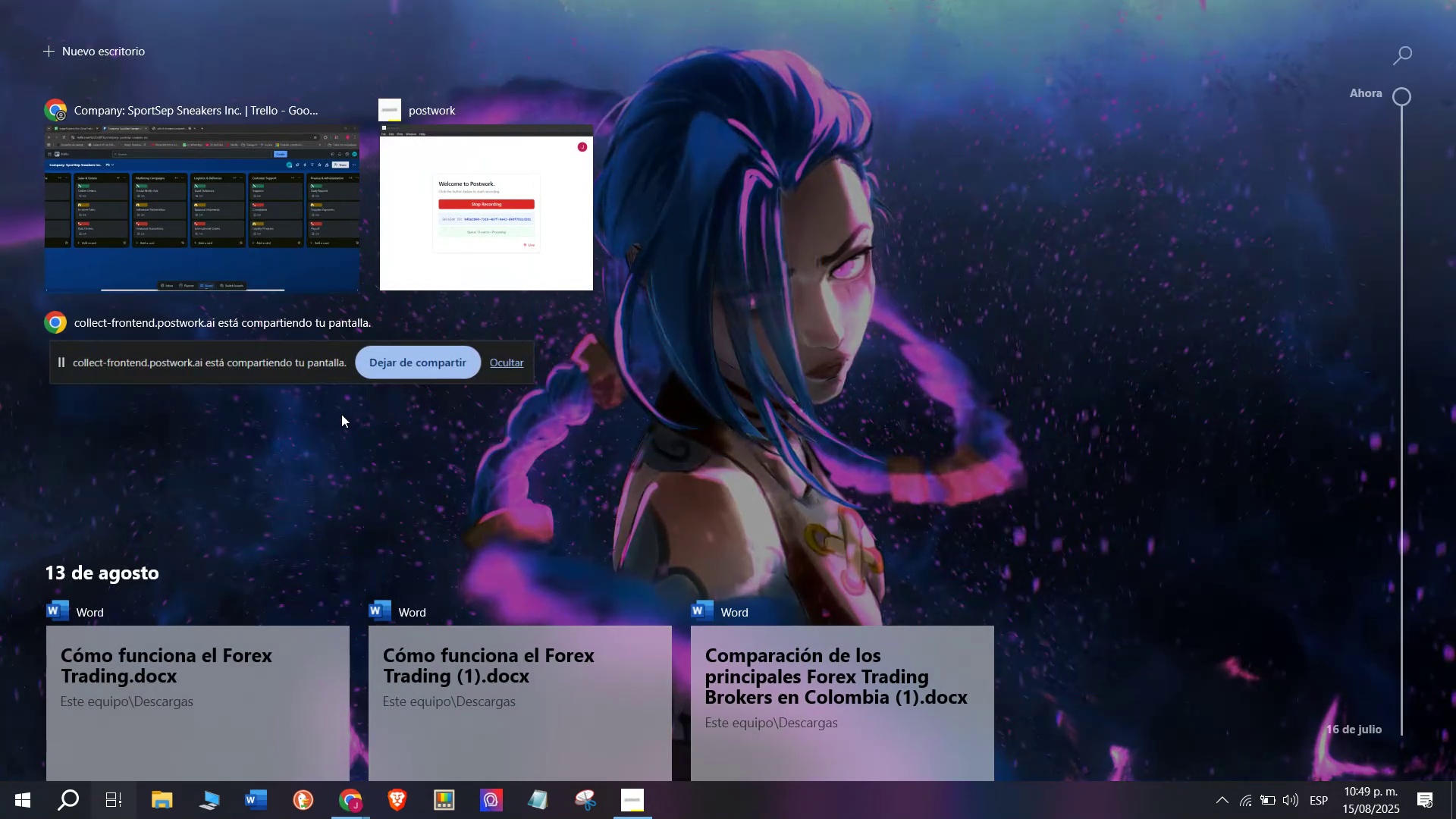 
key(Meta+MetaLeft)
 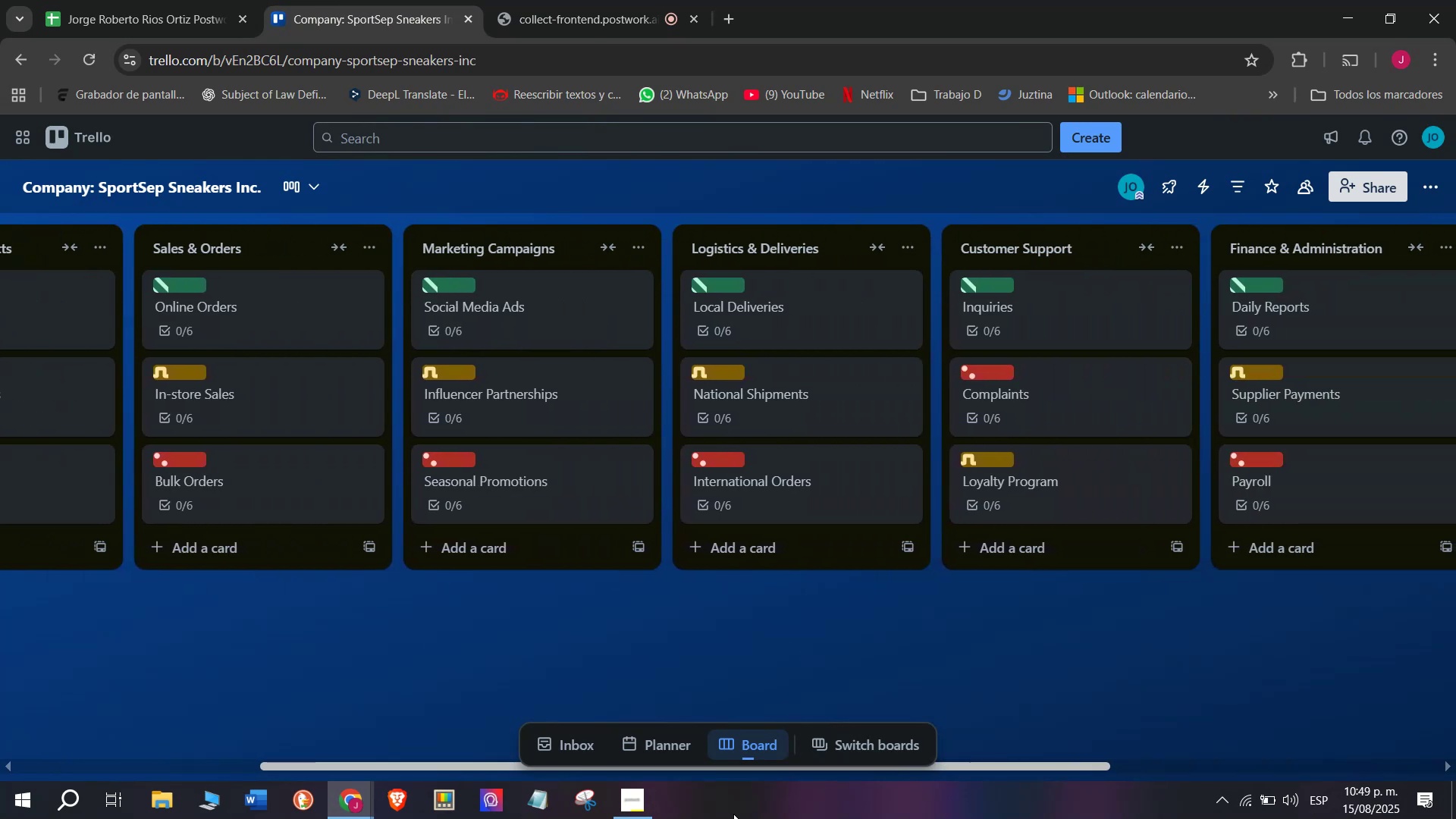 
key(Meta+Tab)
 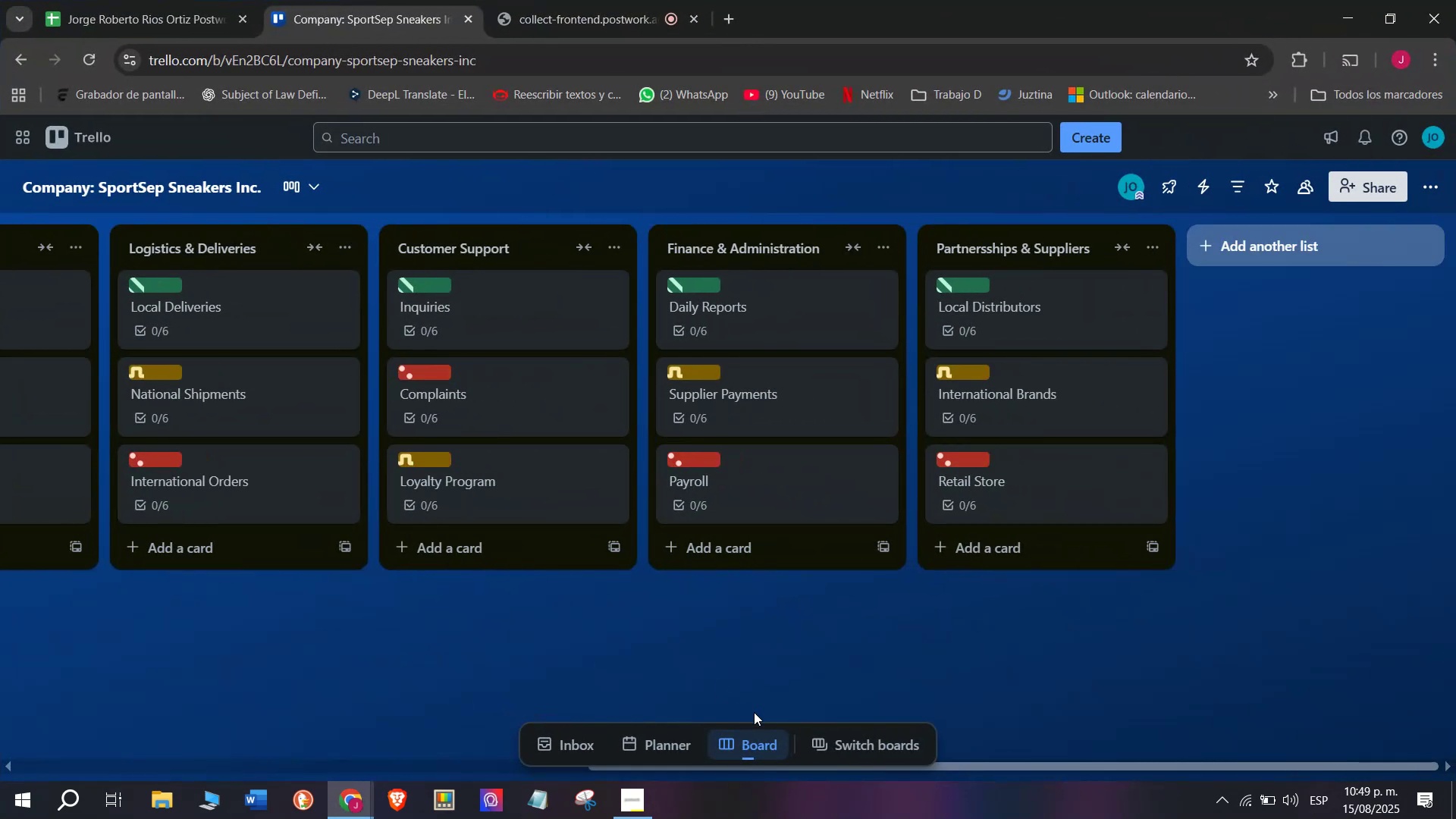 
left_click_drag(start_coordinate=[1087, 771], to_coordinate=[574, 818])
 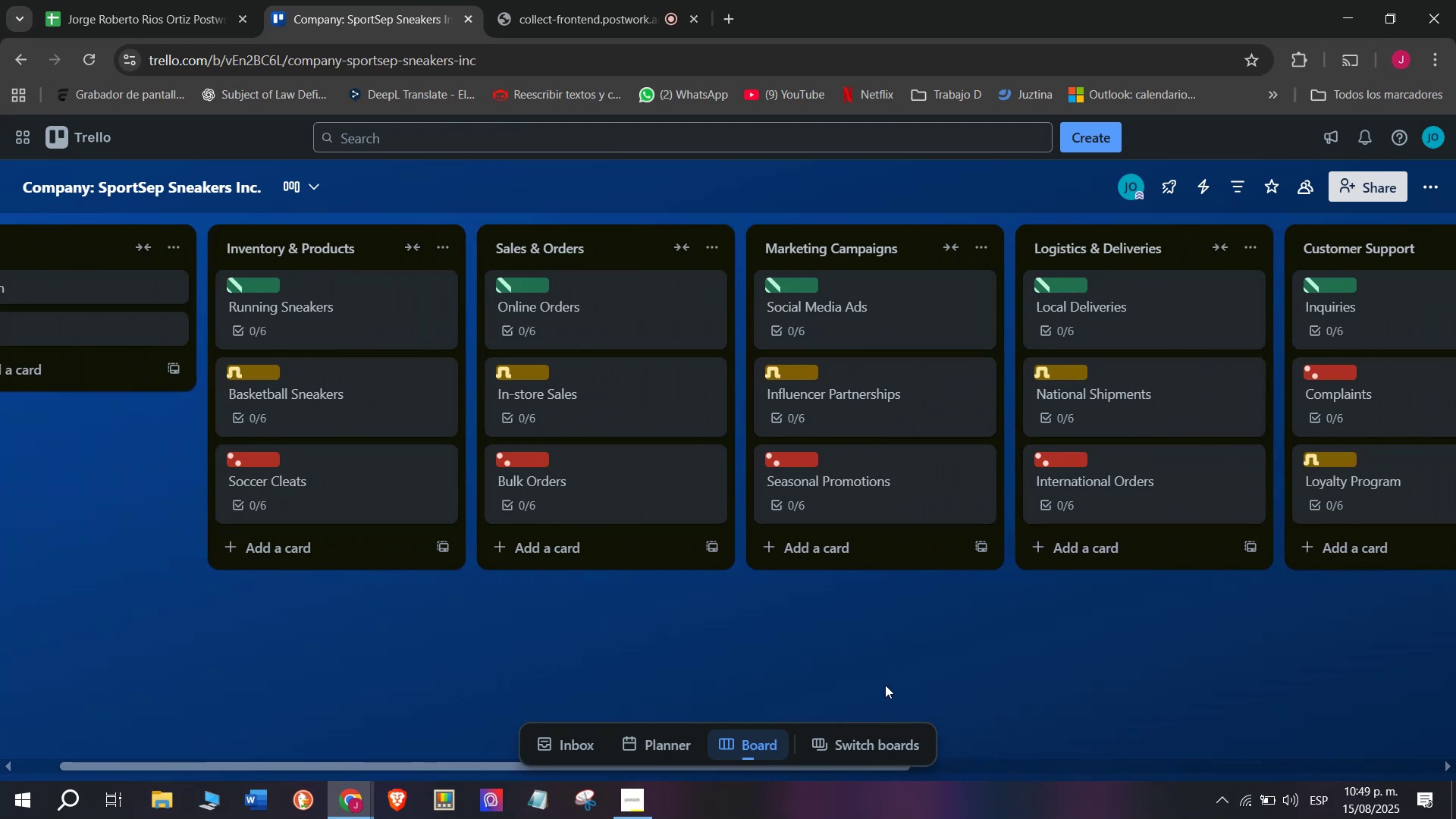 
left_click_drag(start_coordinate=[834, 775], to_coordinate=[1049, 745])
 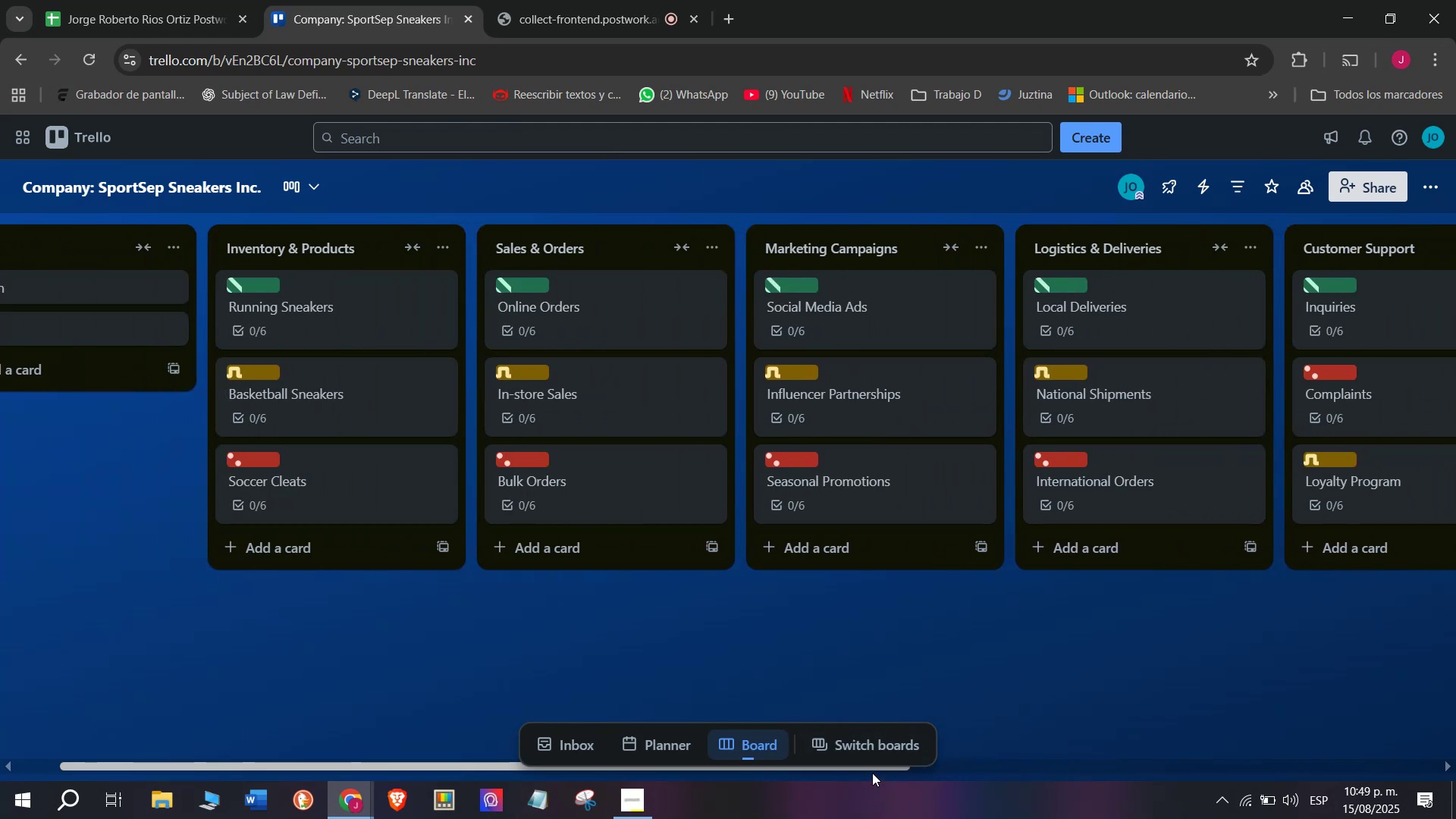 
left_click_drag(start_coordinate=[872, 770], to_coordinate=[1148, 730])
 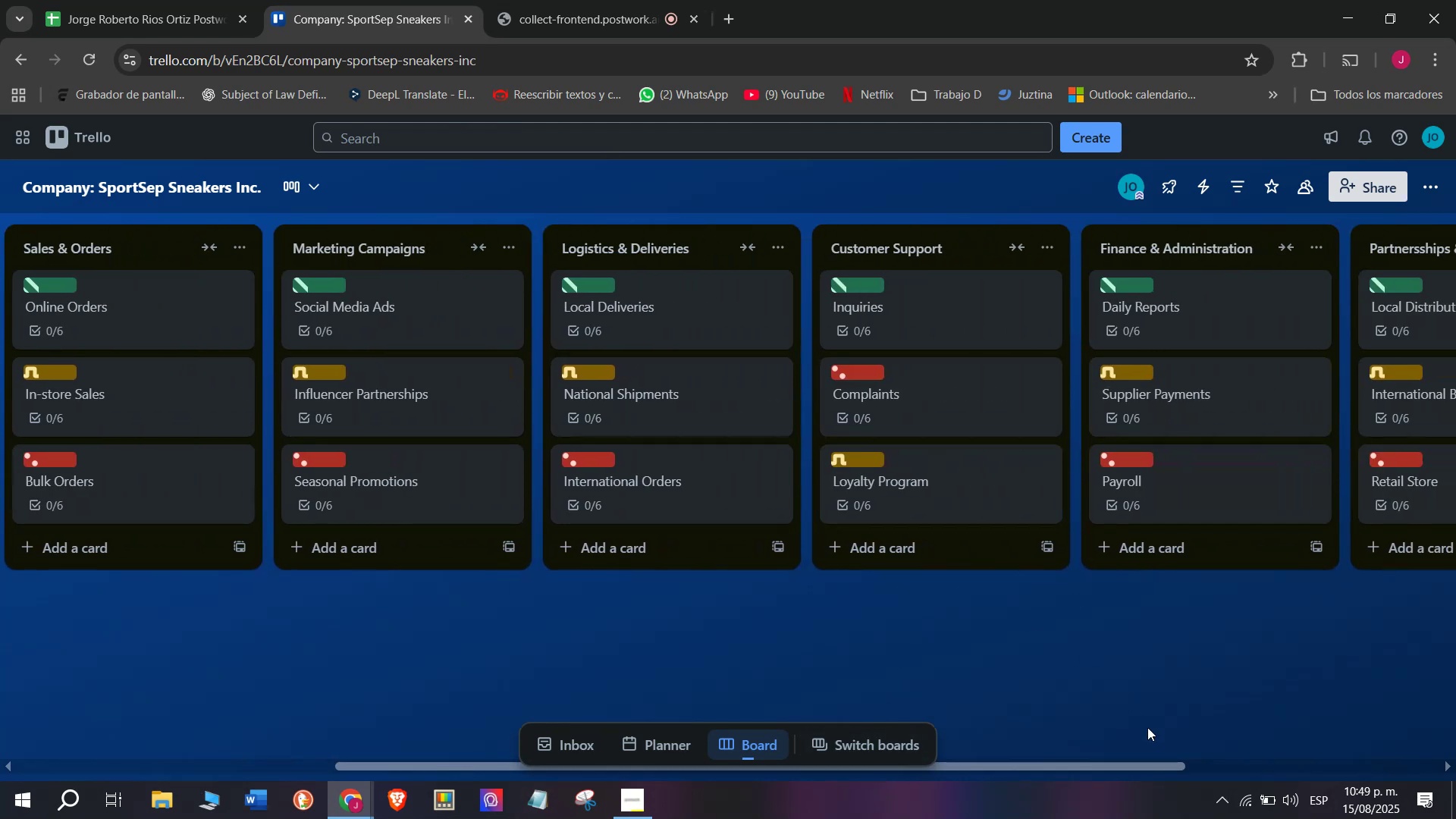 
left_click_drag(start_coordinate=[1122, 774], to_coordinate=[1304, 726])
 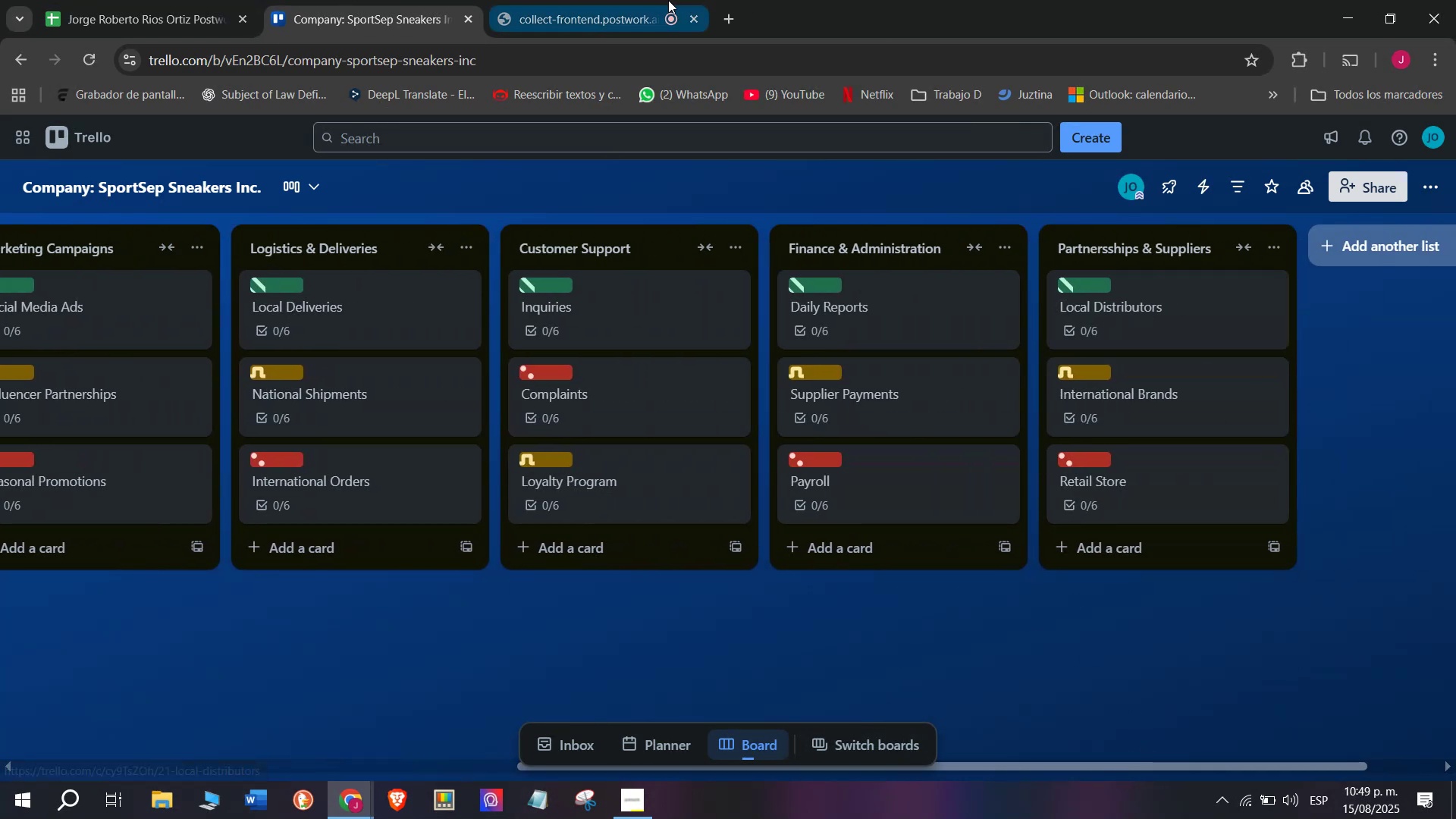 
left_click([628, 0])
 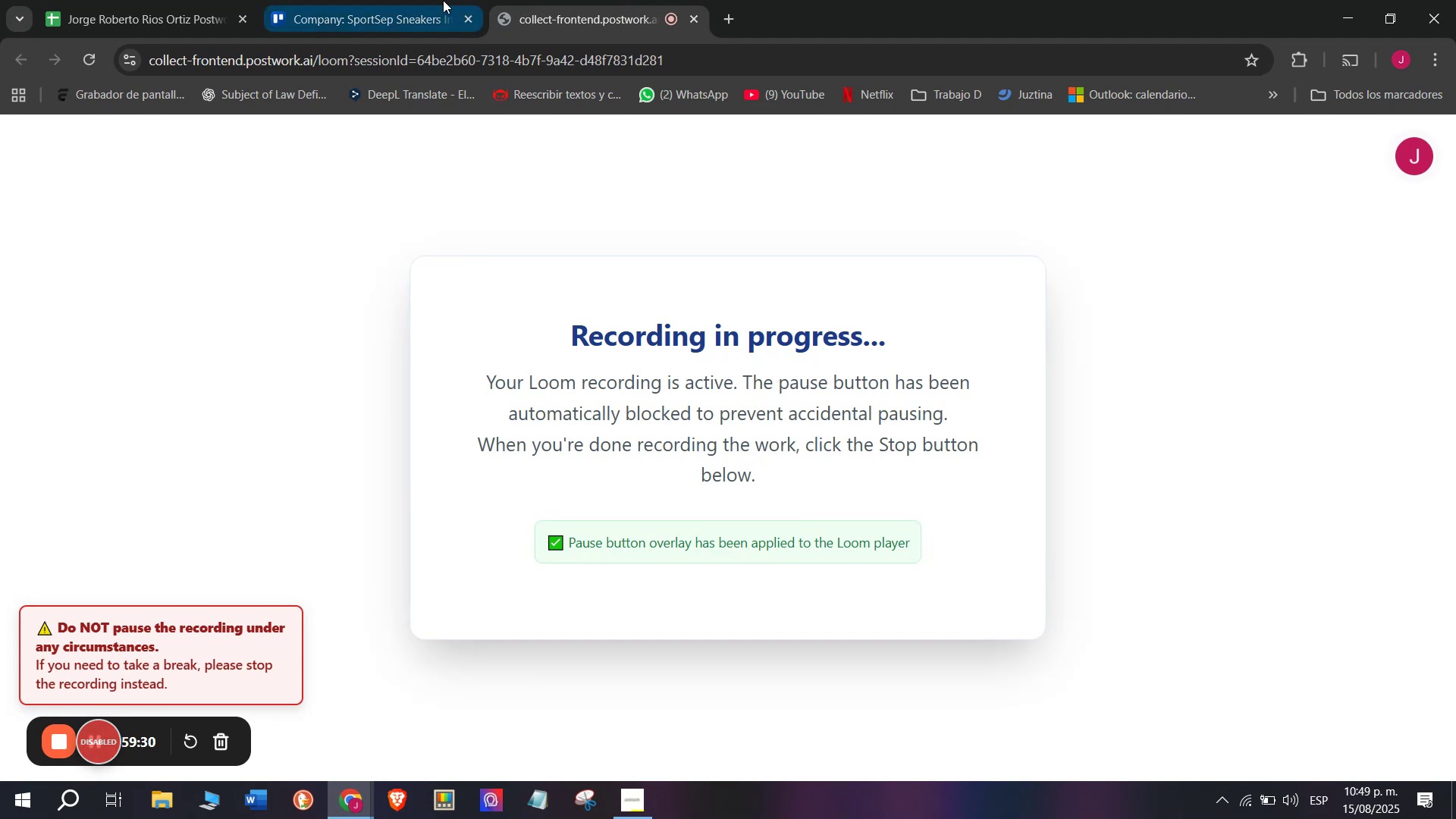 
left_click([438, 0])
 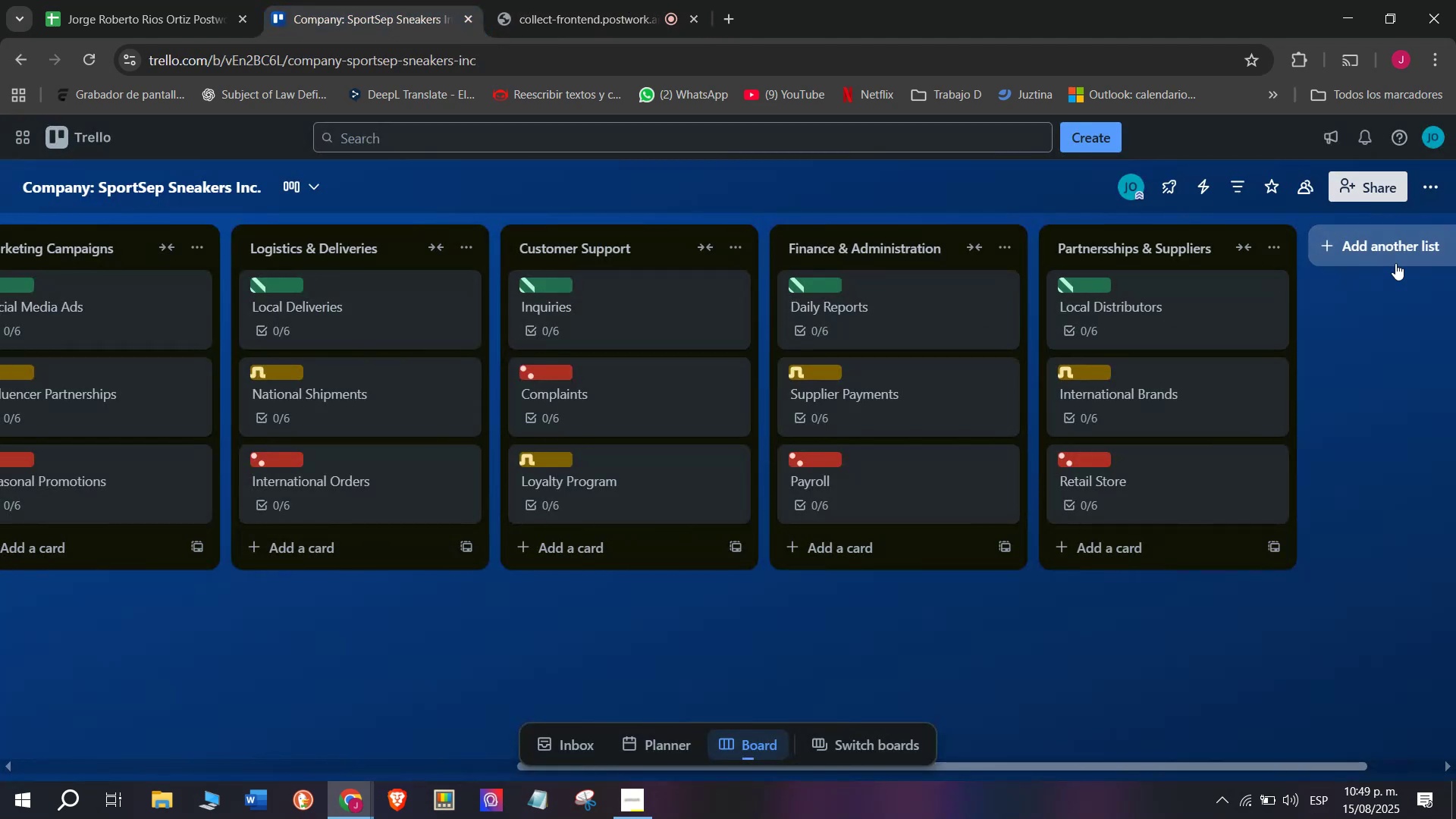 
scroll: coordinate [1122, 583], scroll_direction: down, amount: 3.0
 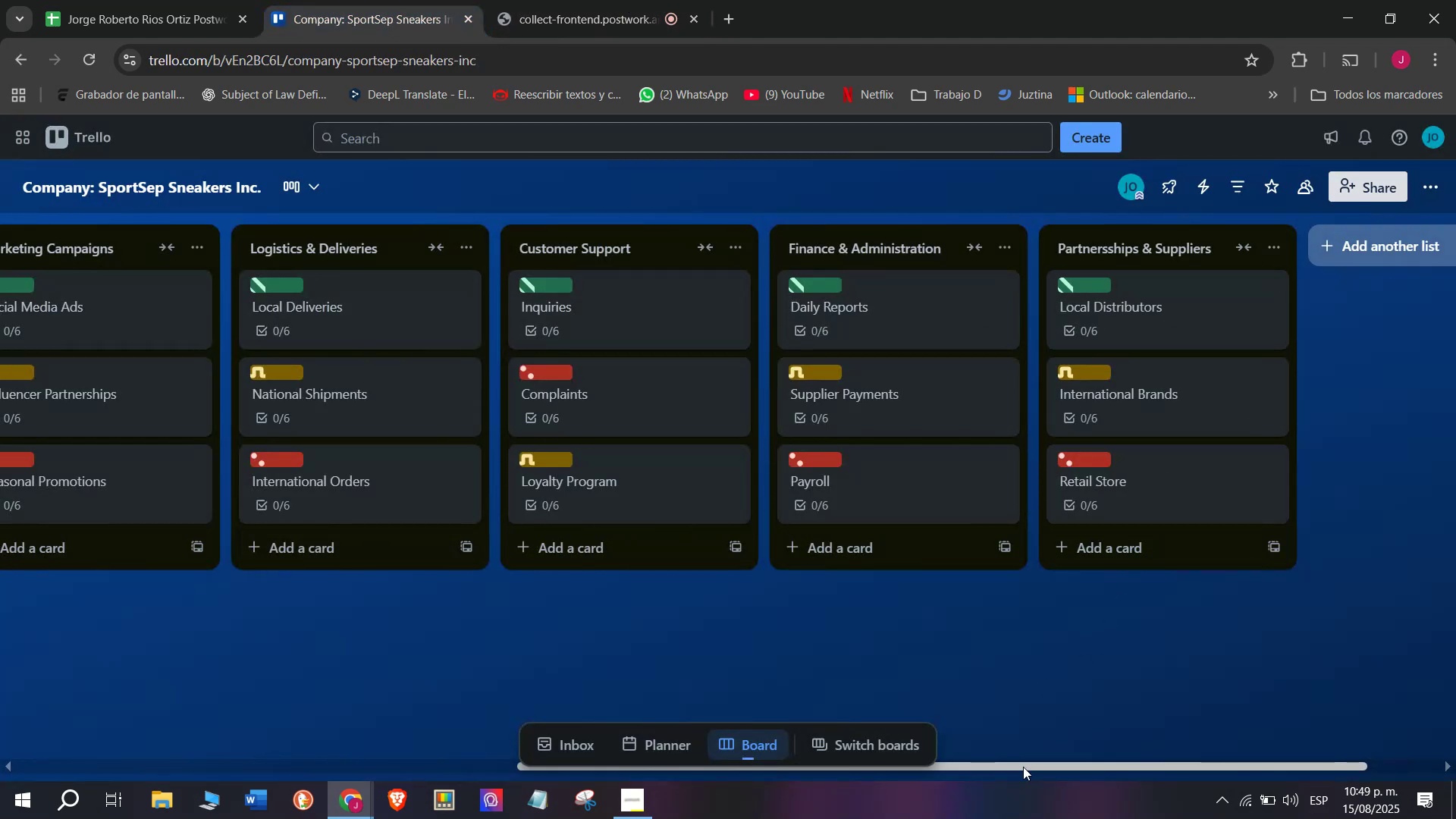 
left_click_drag(start_coordinate=[1046, 765], to_coordinate=[971, 774])
 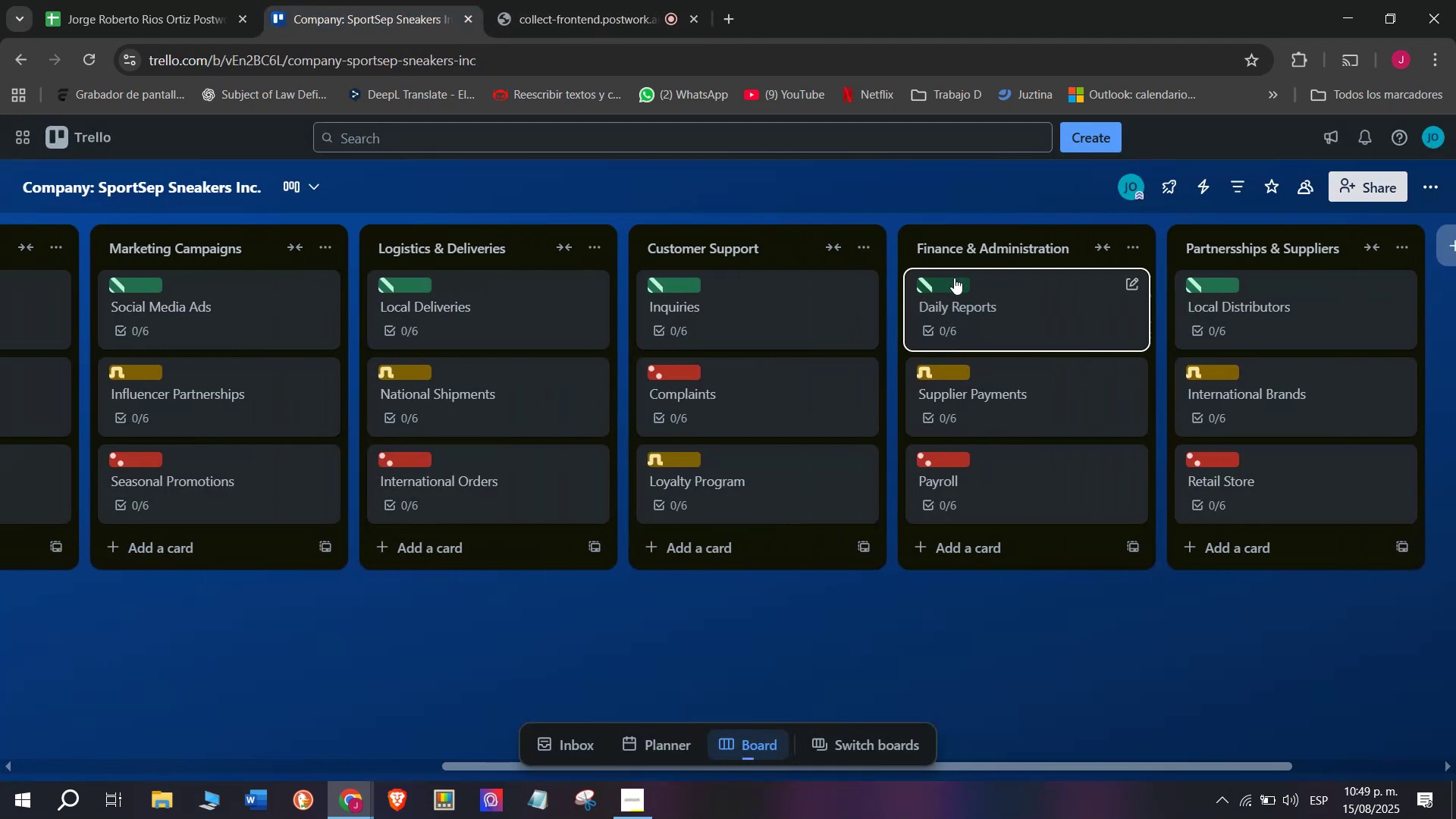 
left_click([954, 278])
 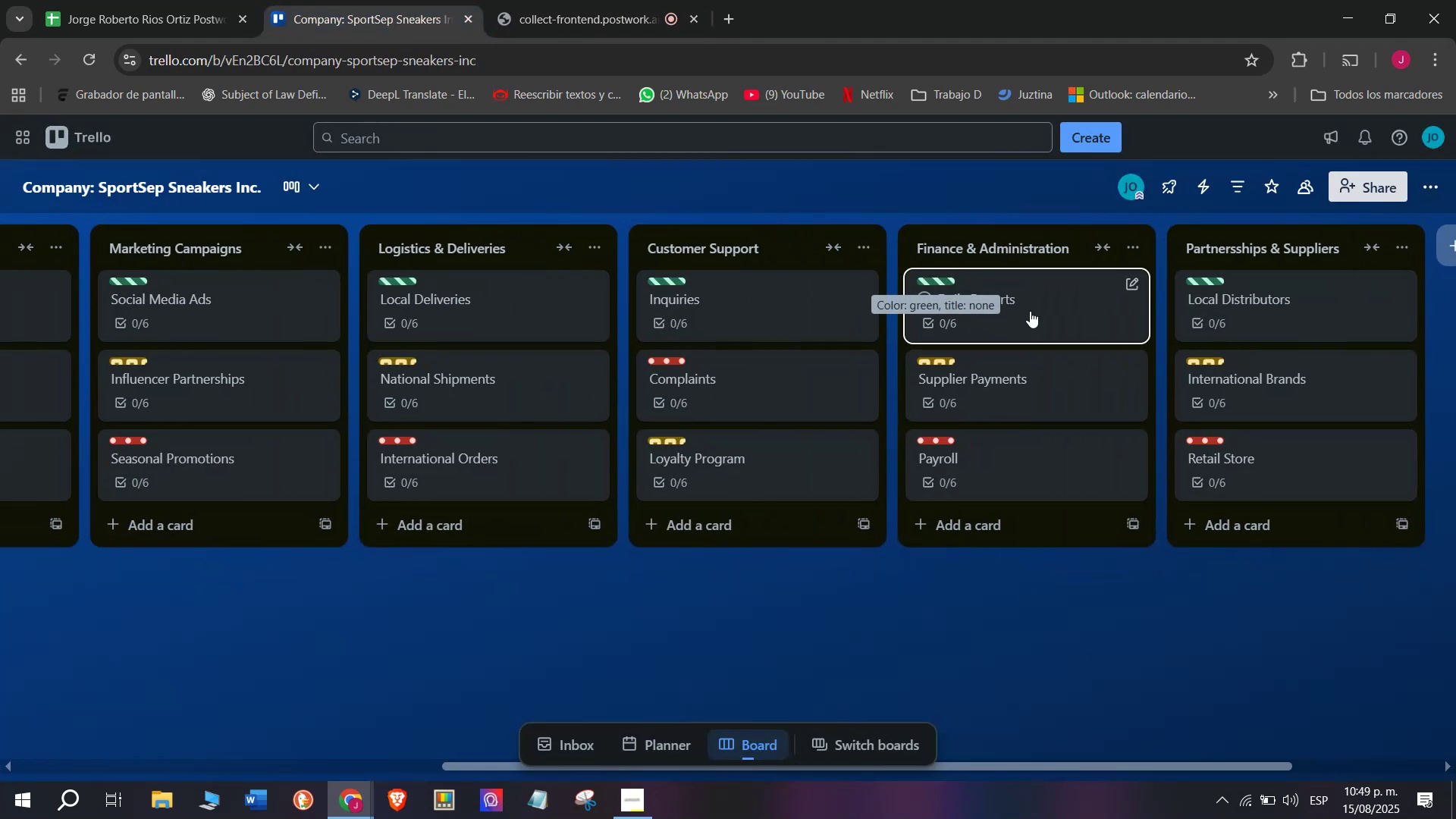 
left_click([1046, 285])
 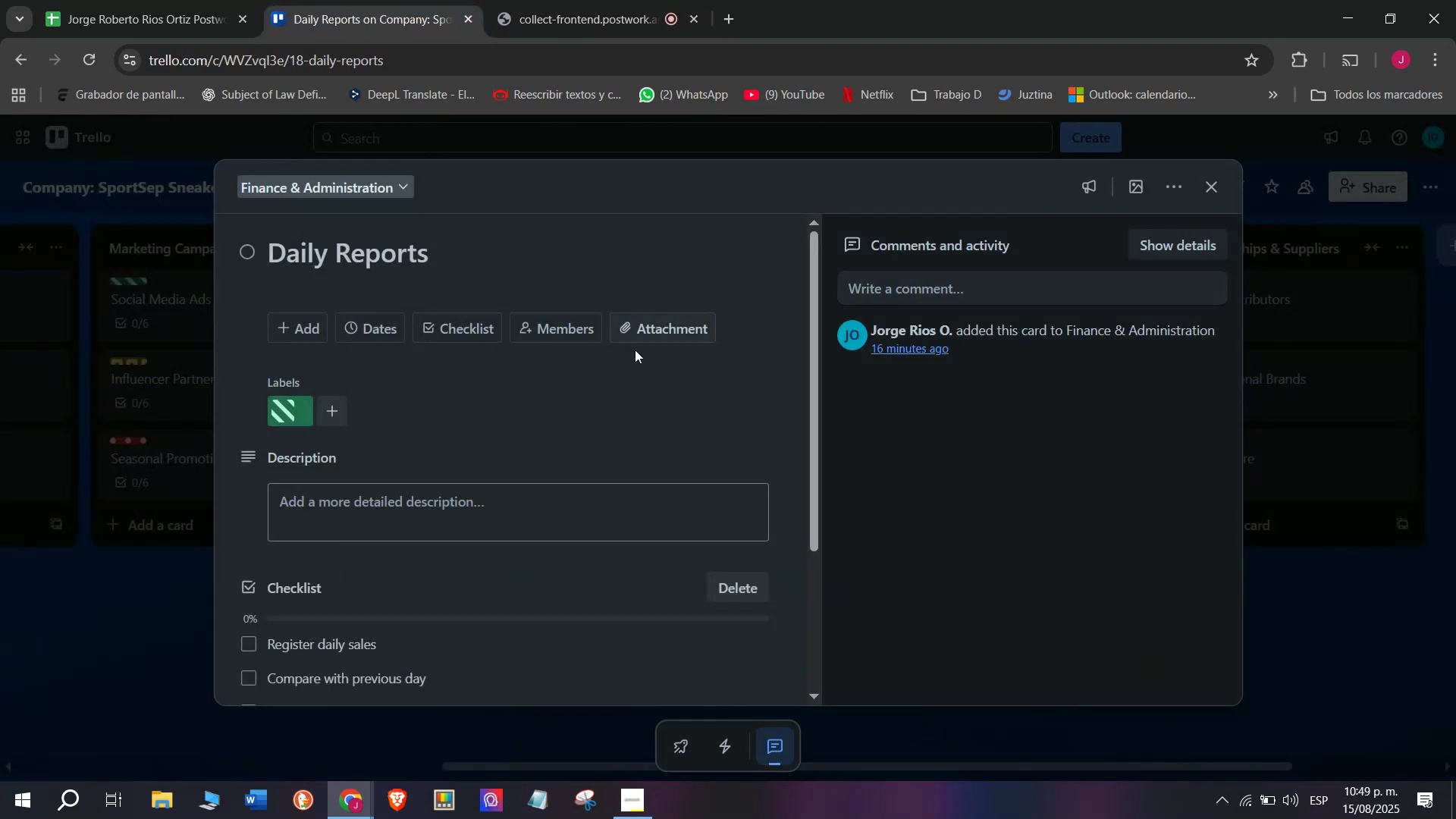 
scroll: coordinate [541, 514], scroll_direction: down, amount: 1.0
 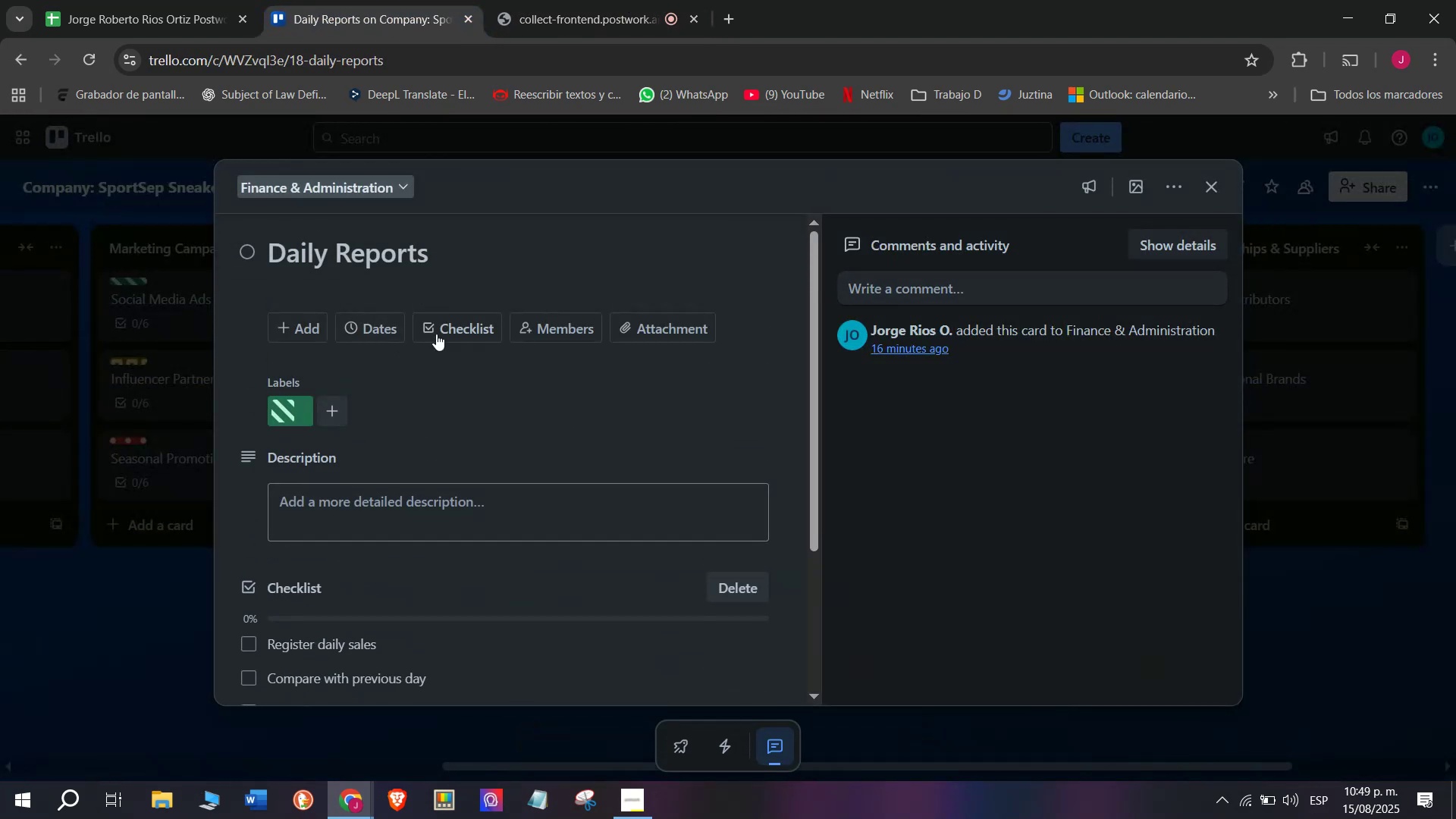 
left_click([461, 327])
 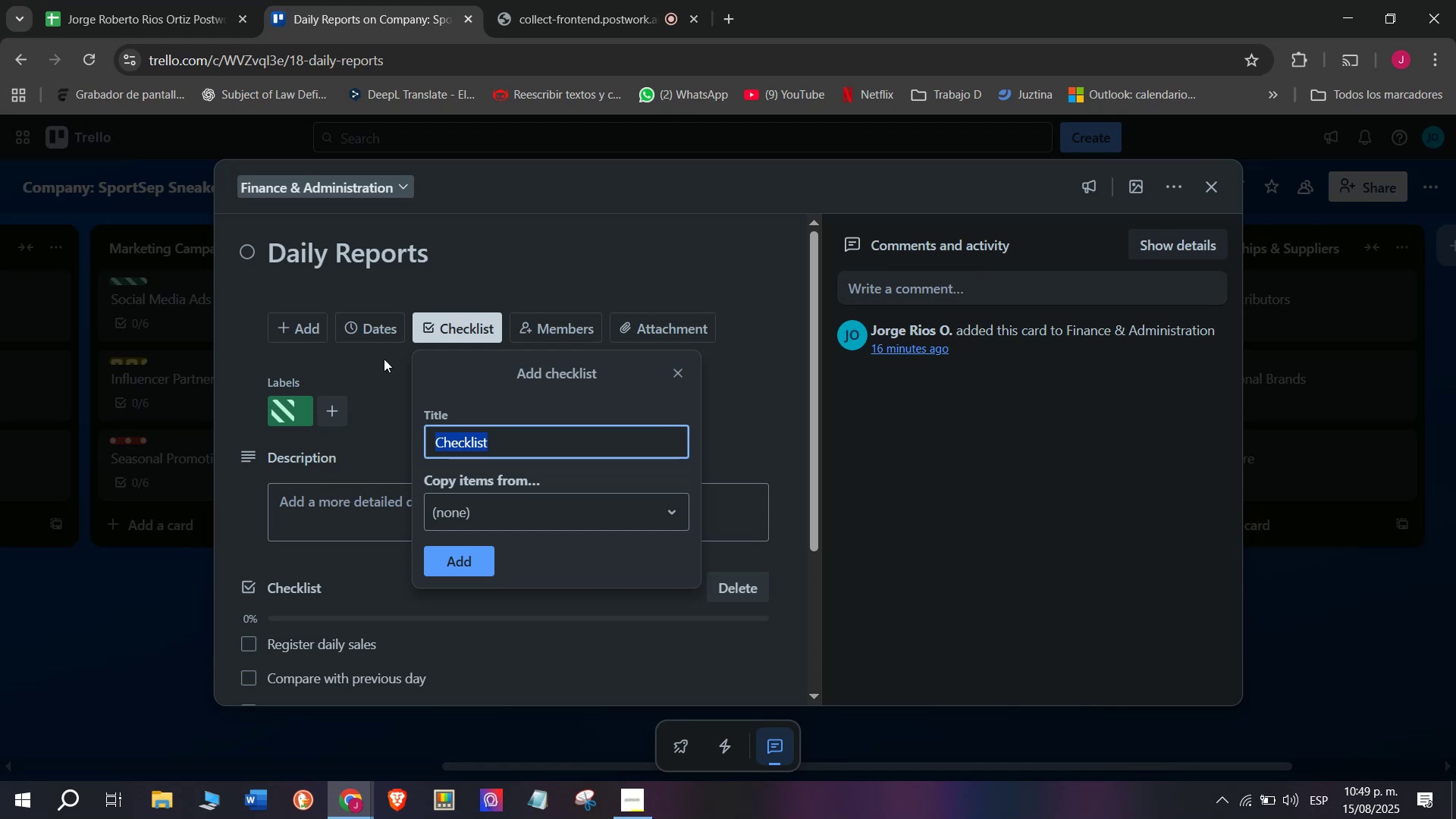 
scroll: coordinate [412, 433], scroll_direction: none, amount: 0.0
 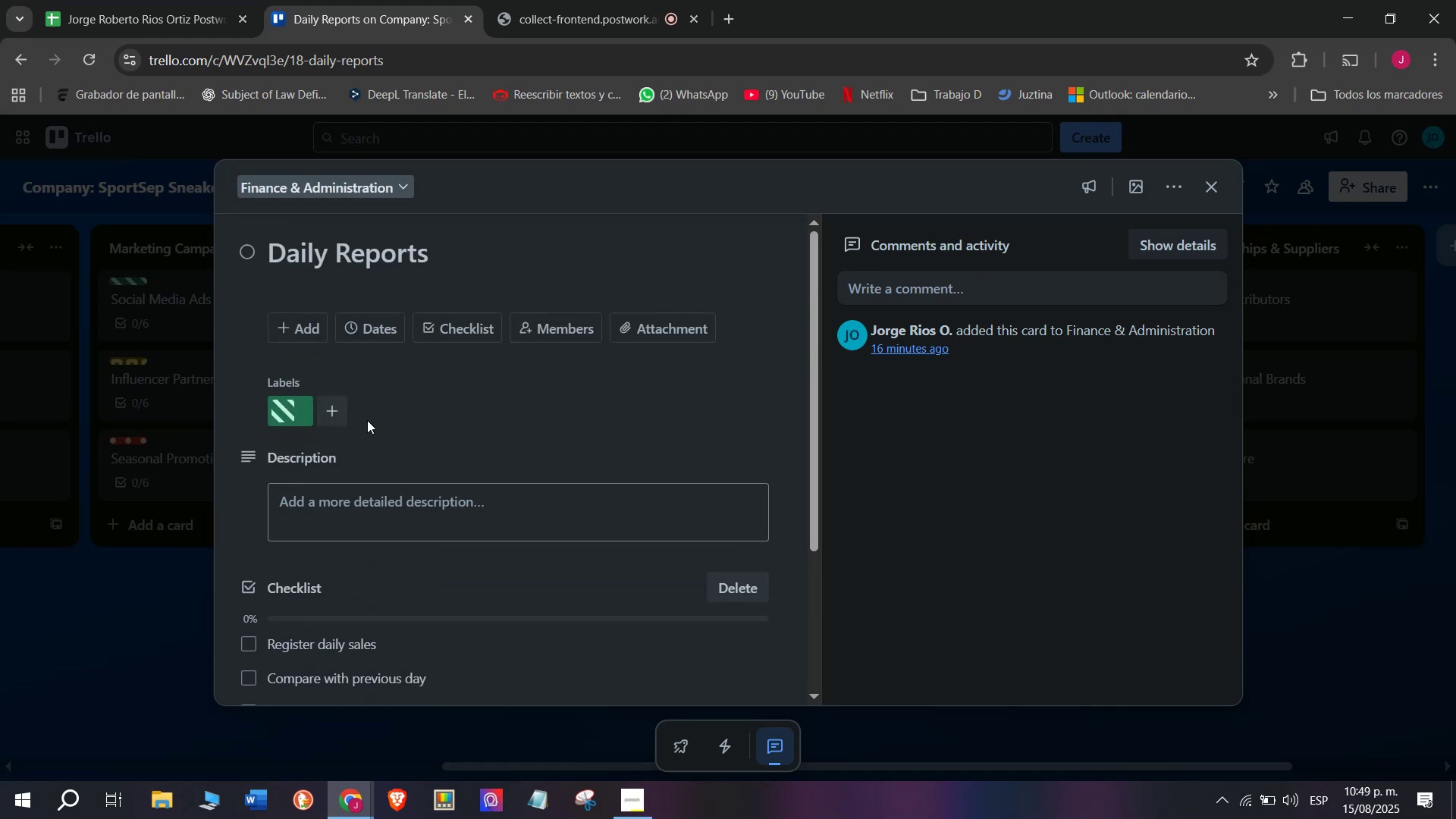 
scroll: coordinate [367, 421], scroll_direction: down, amount: 4.0
 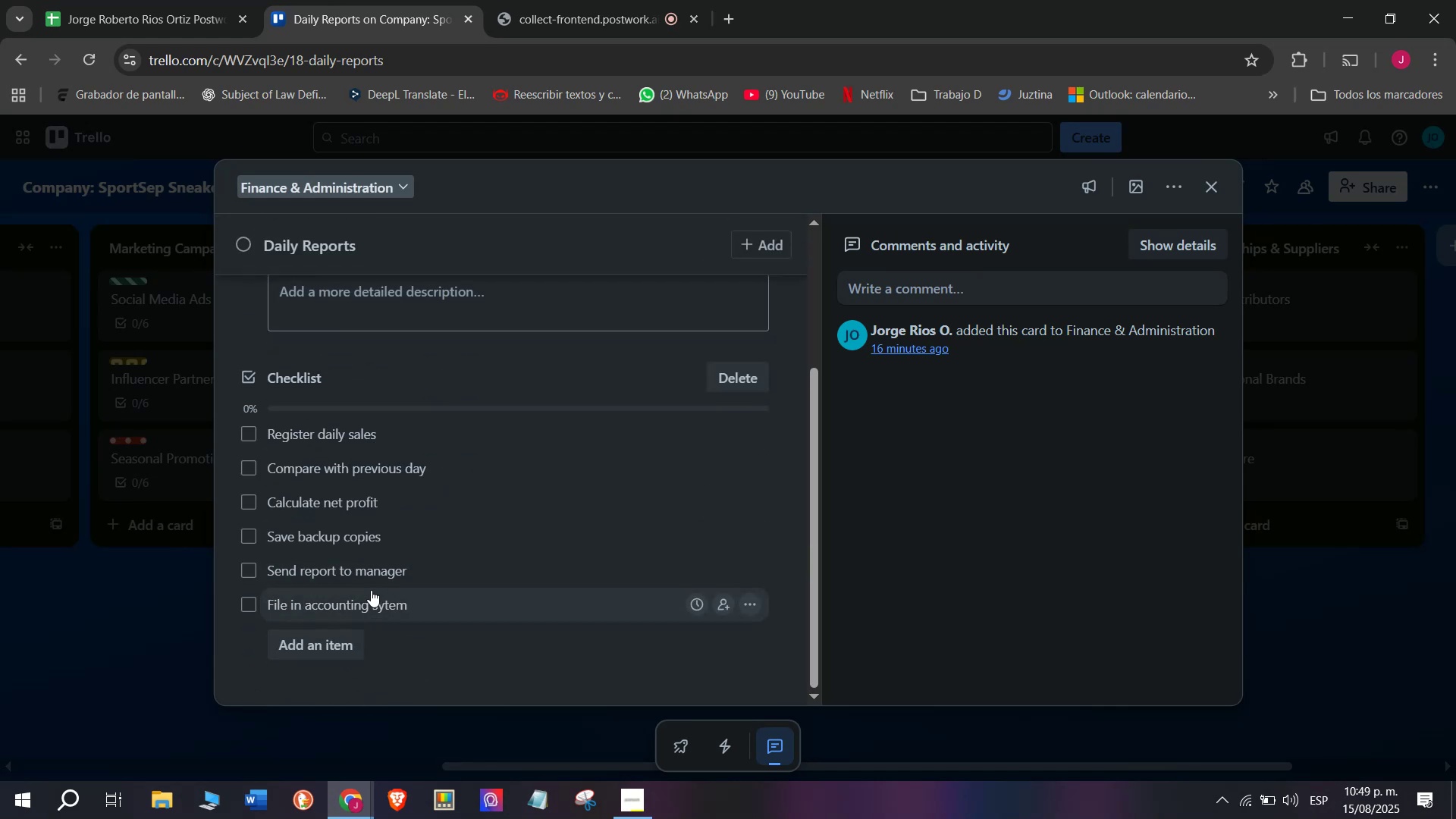 
scroll: coordinate [335, 497], scroll_direction: up, amount: 3.0
 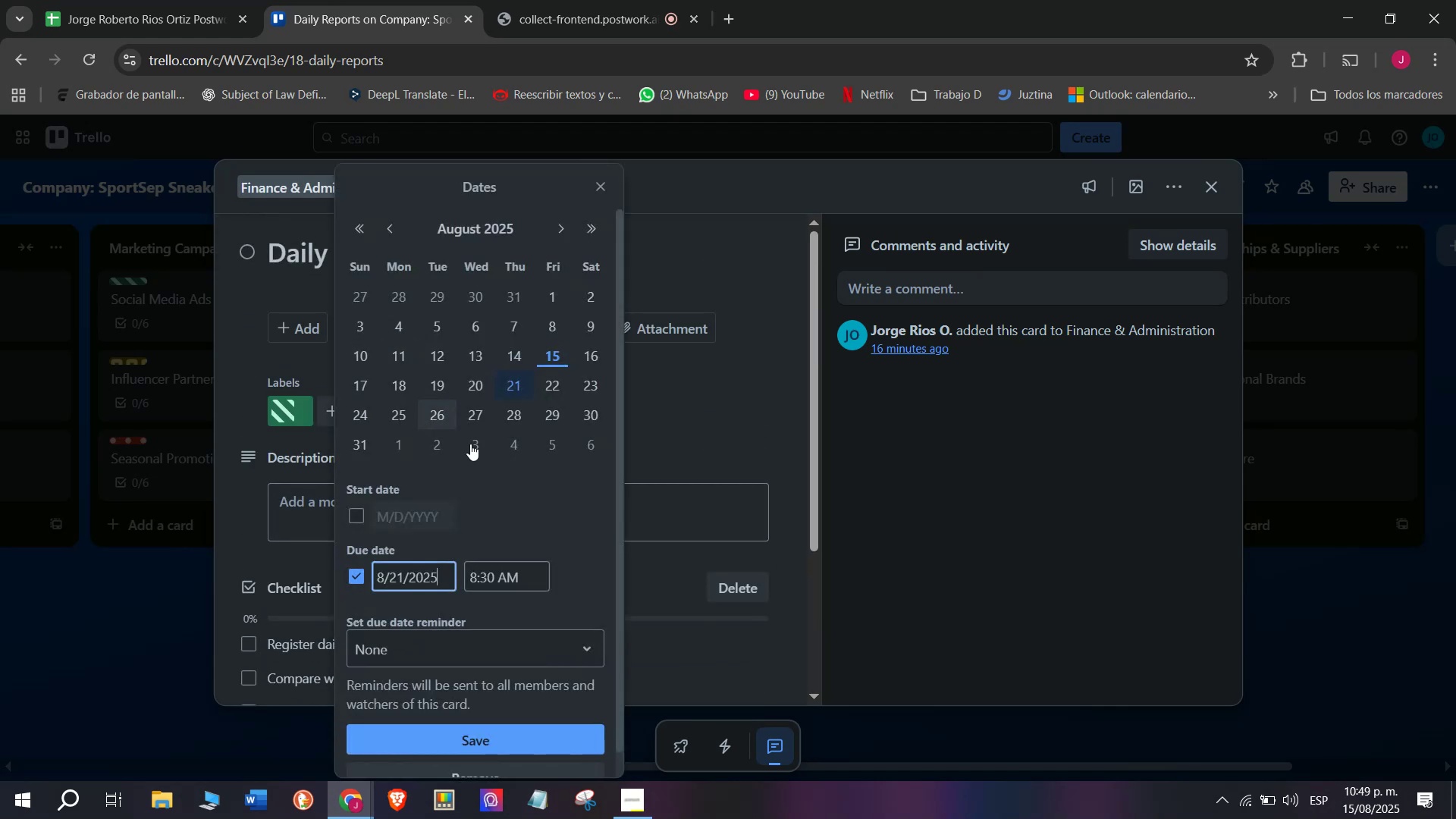 
scroll: coordinate [522, 585], scroll_direction: down, amount: 3.0
 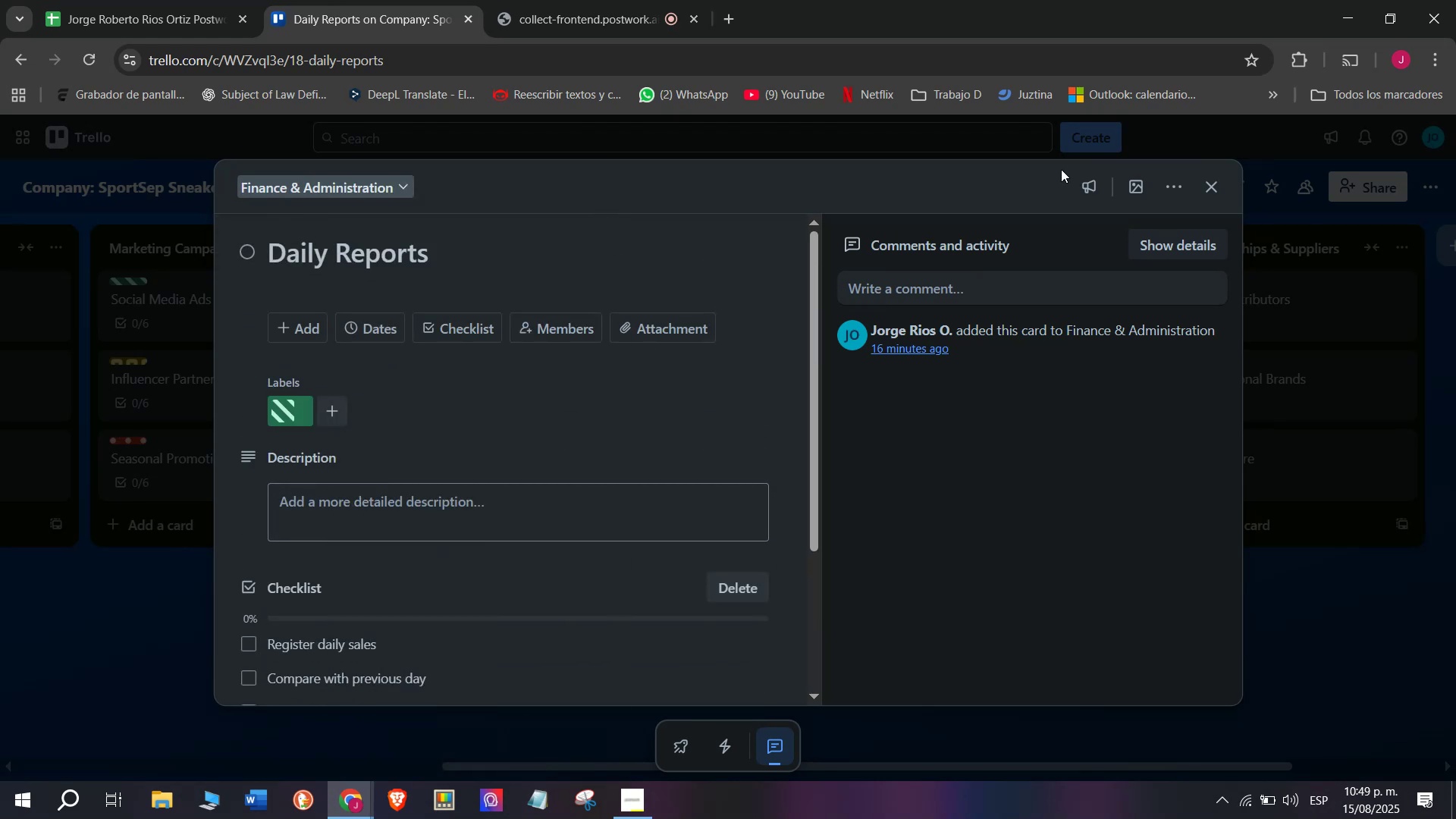 
left_click([1212, 192])
 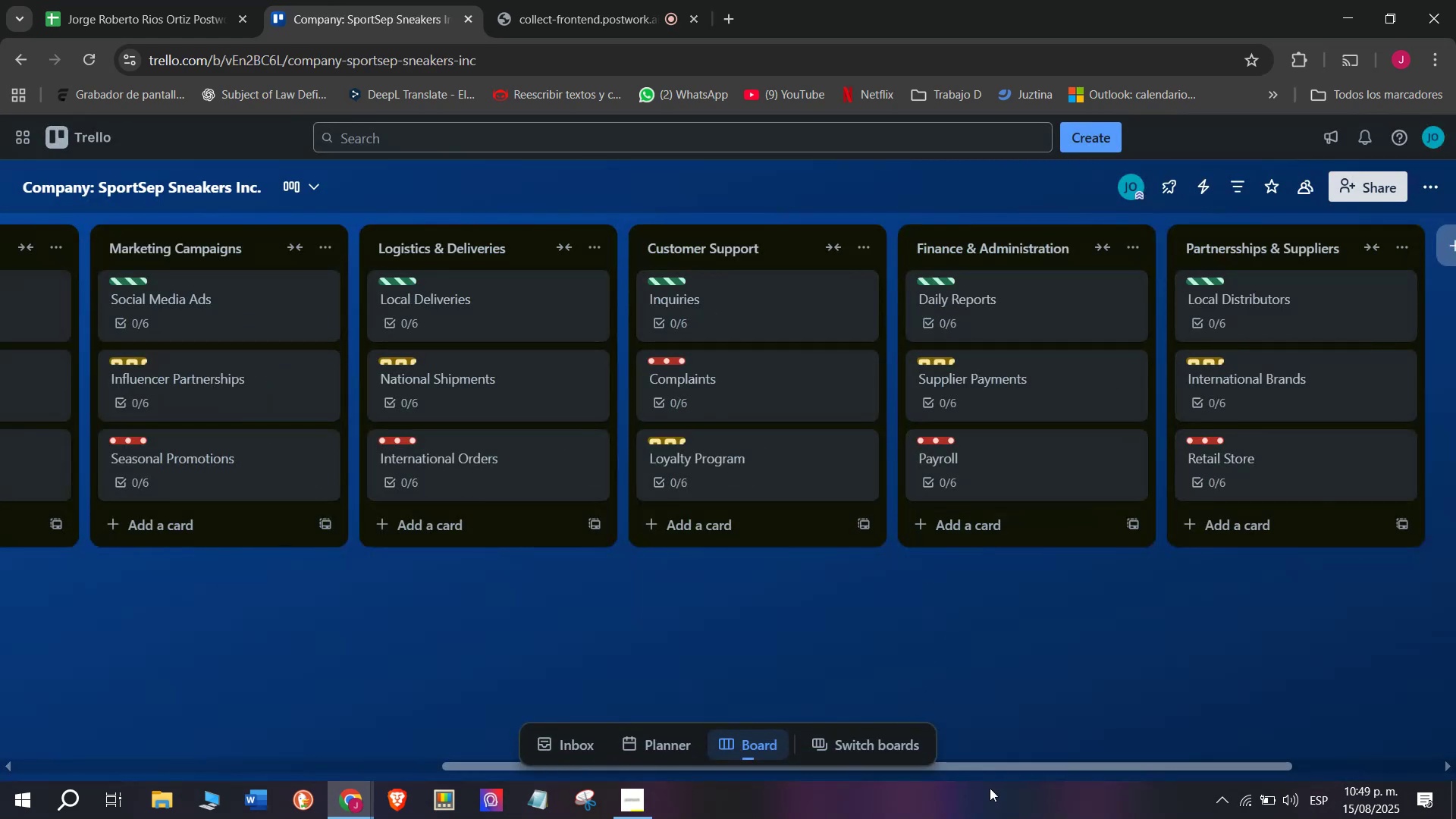 
left_click_drag(start_coordinate=[1018, 761], to_coordinate=[1254, 733])
 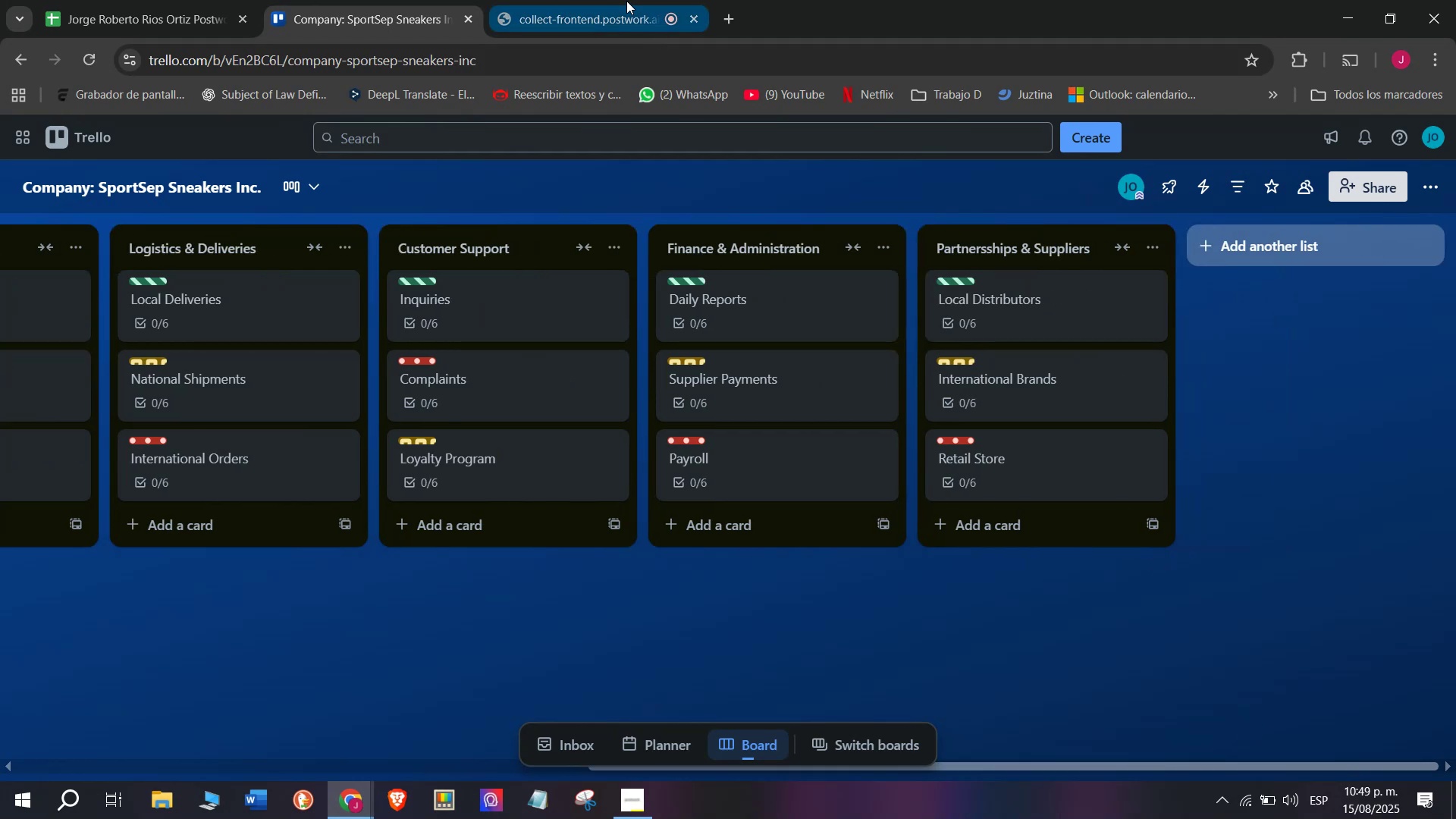 